 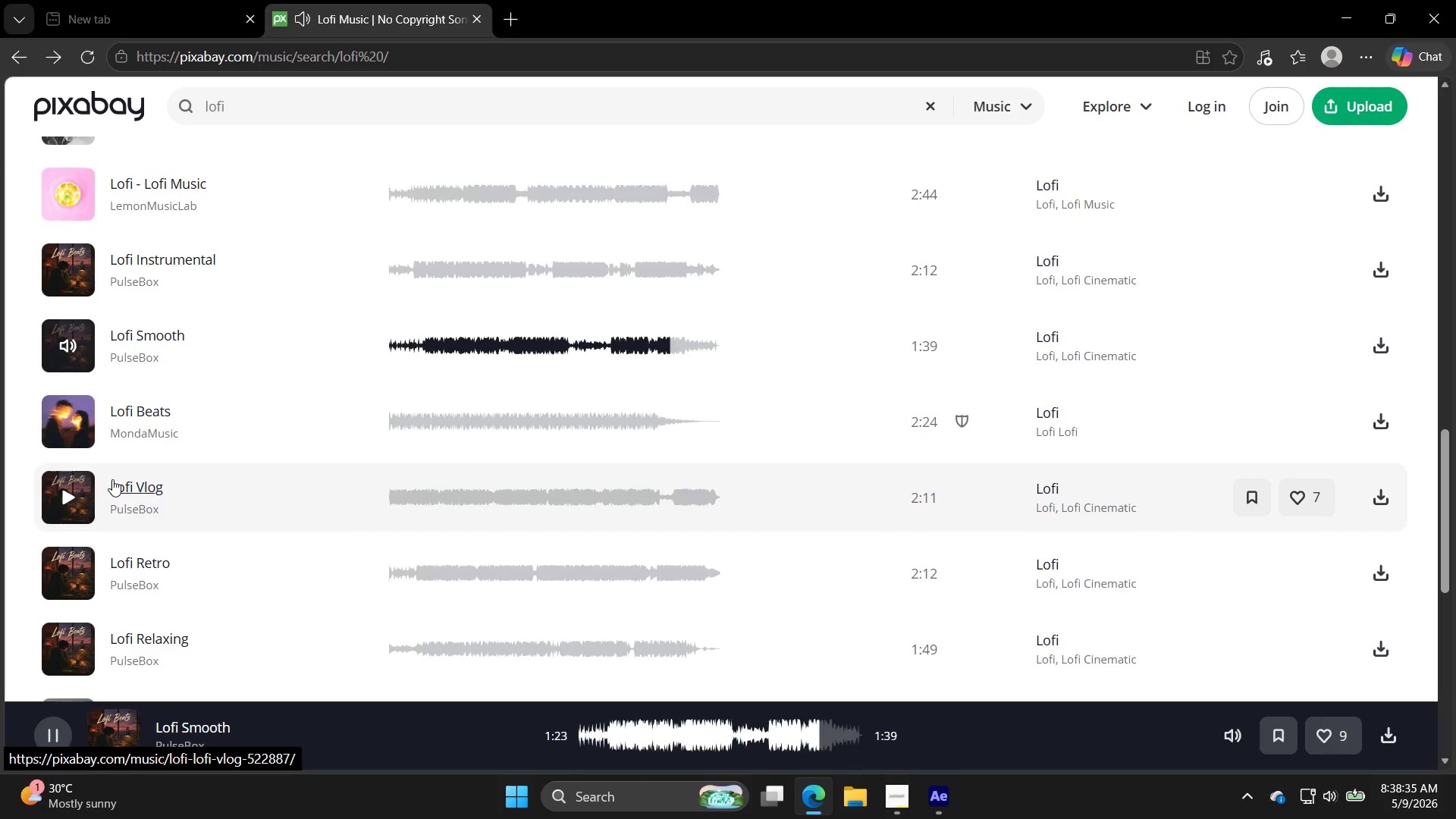 
left_click_drag(start_coordinate=[52, 279], to_coordinate=[73, 279])
 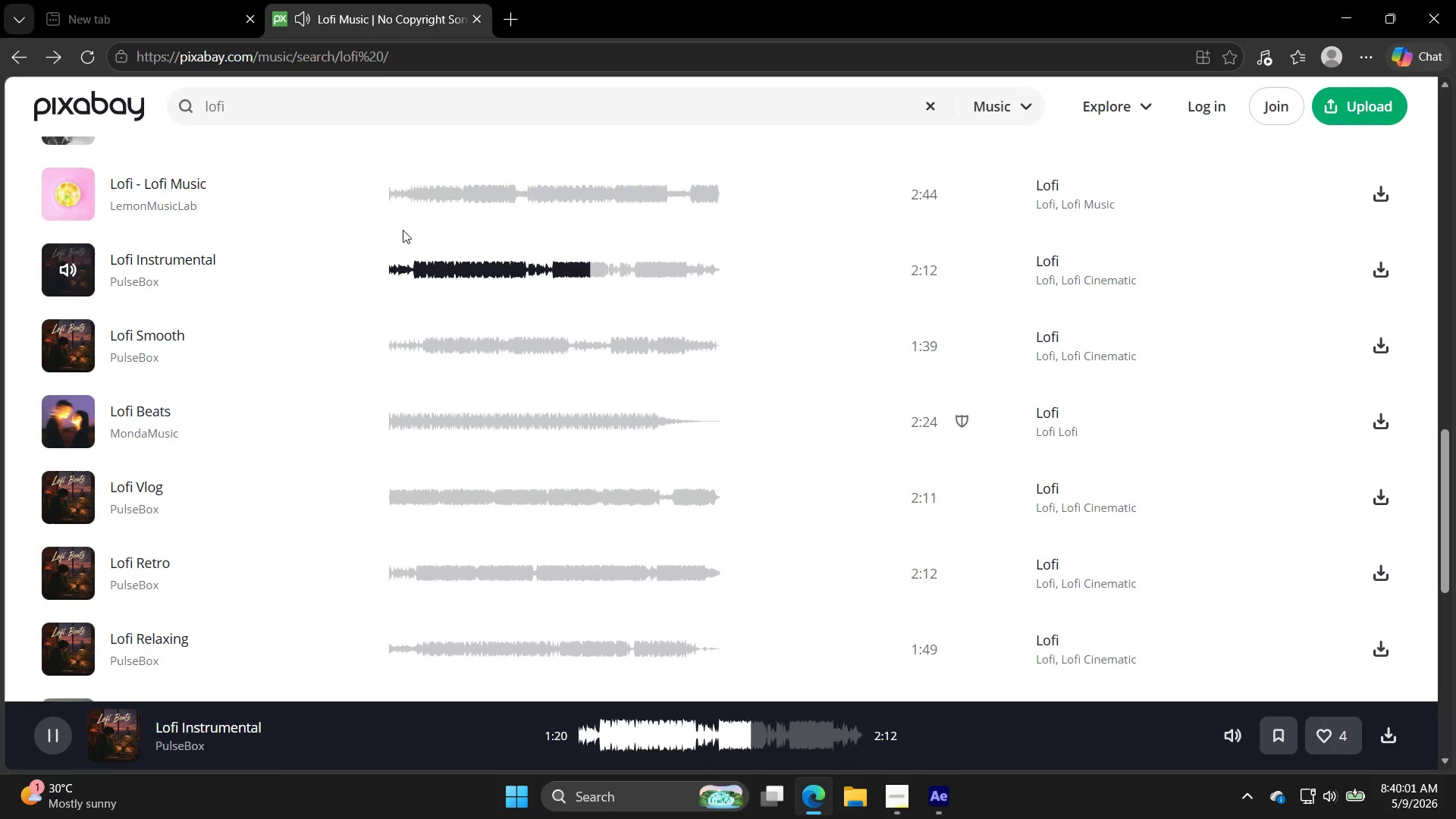 
wait(85.7)
 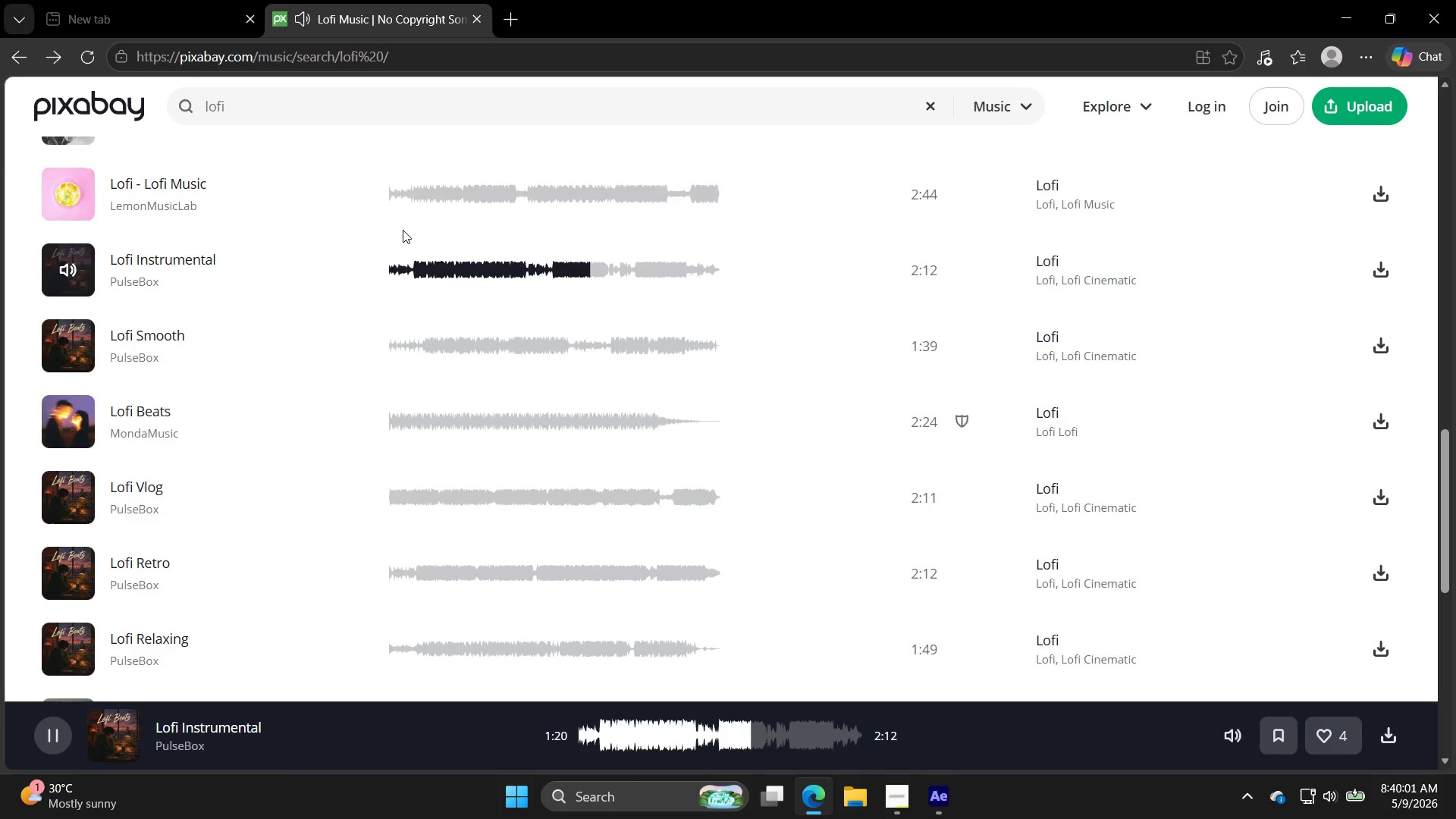 
left_click_drag(start_coordinate=[52, 340], to_coordinate=[58, 340])
 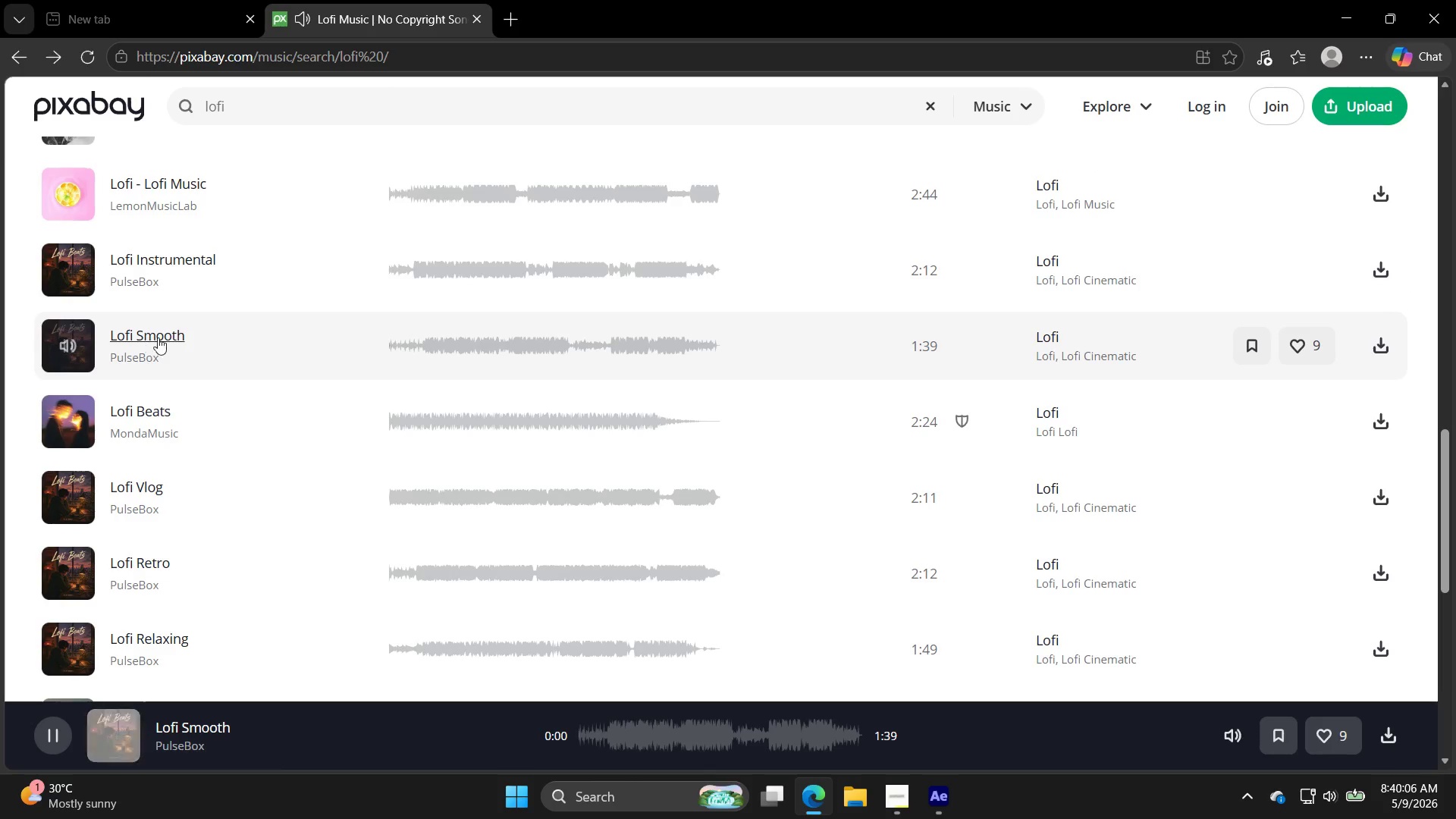 
scroll: coordinate [169, 350], scroll_direction: down, amount: 2.0
 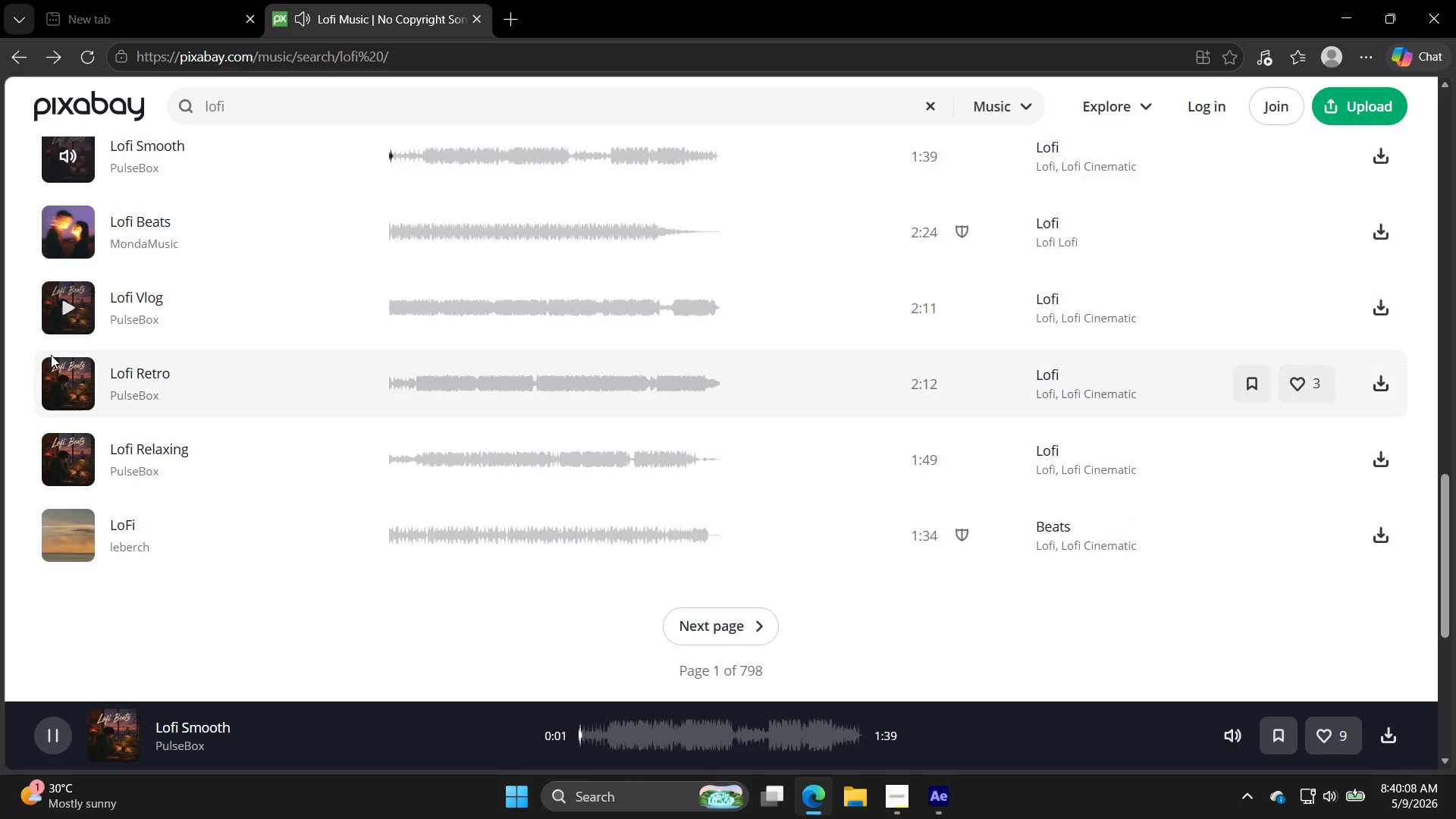 
left_click_drag(start_coordinate=[56, 376], to_coordinate=[64, 381])
 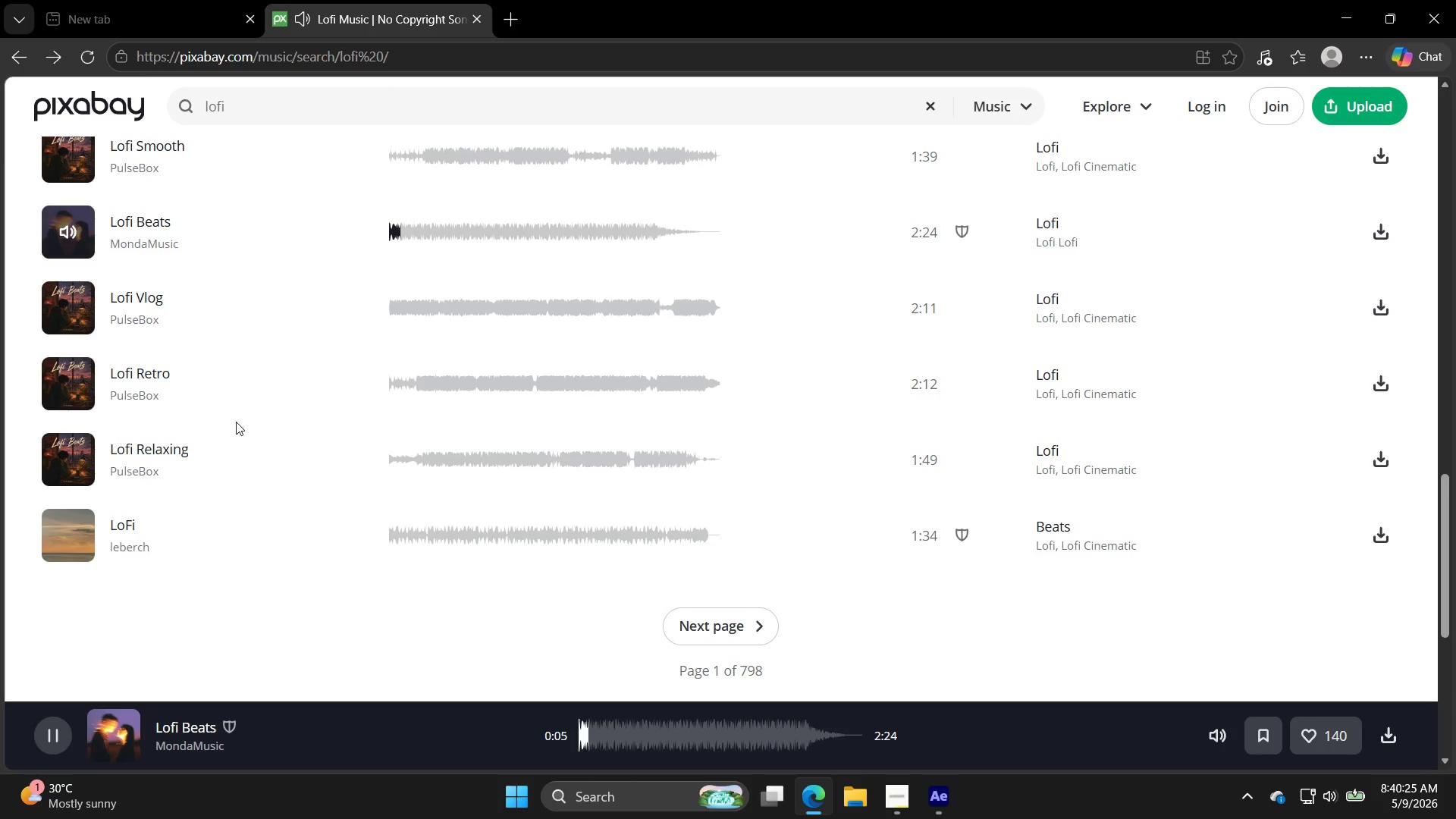 
wait(22.44)
 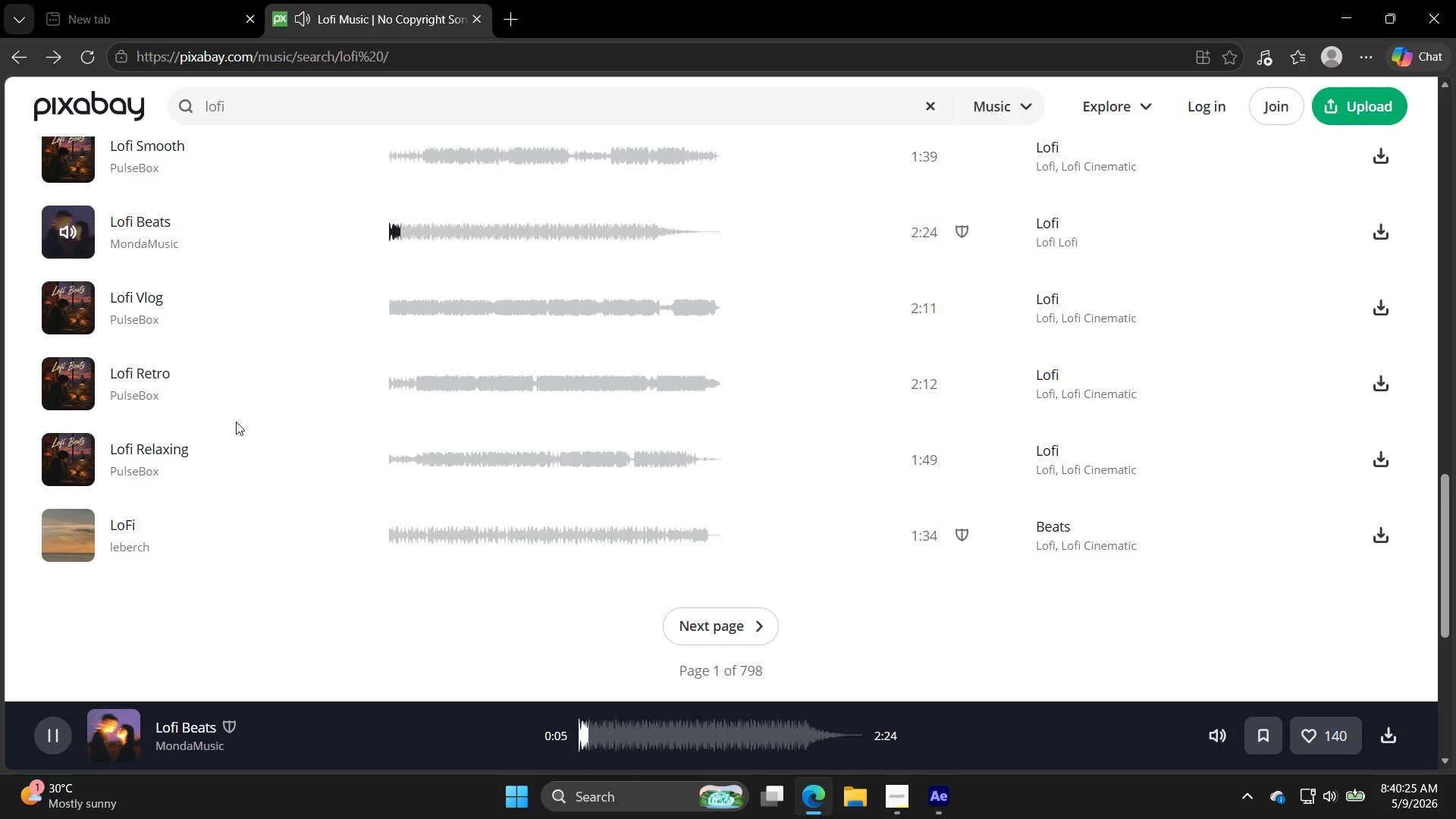 
left_click_drag(start_coordinate=[84, 385], to_coordinate=[92, 387])
 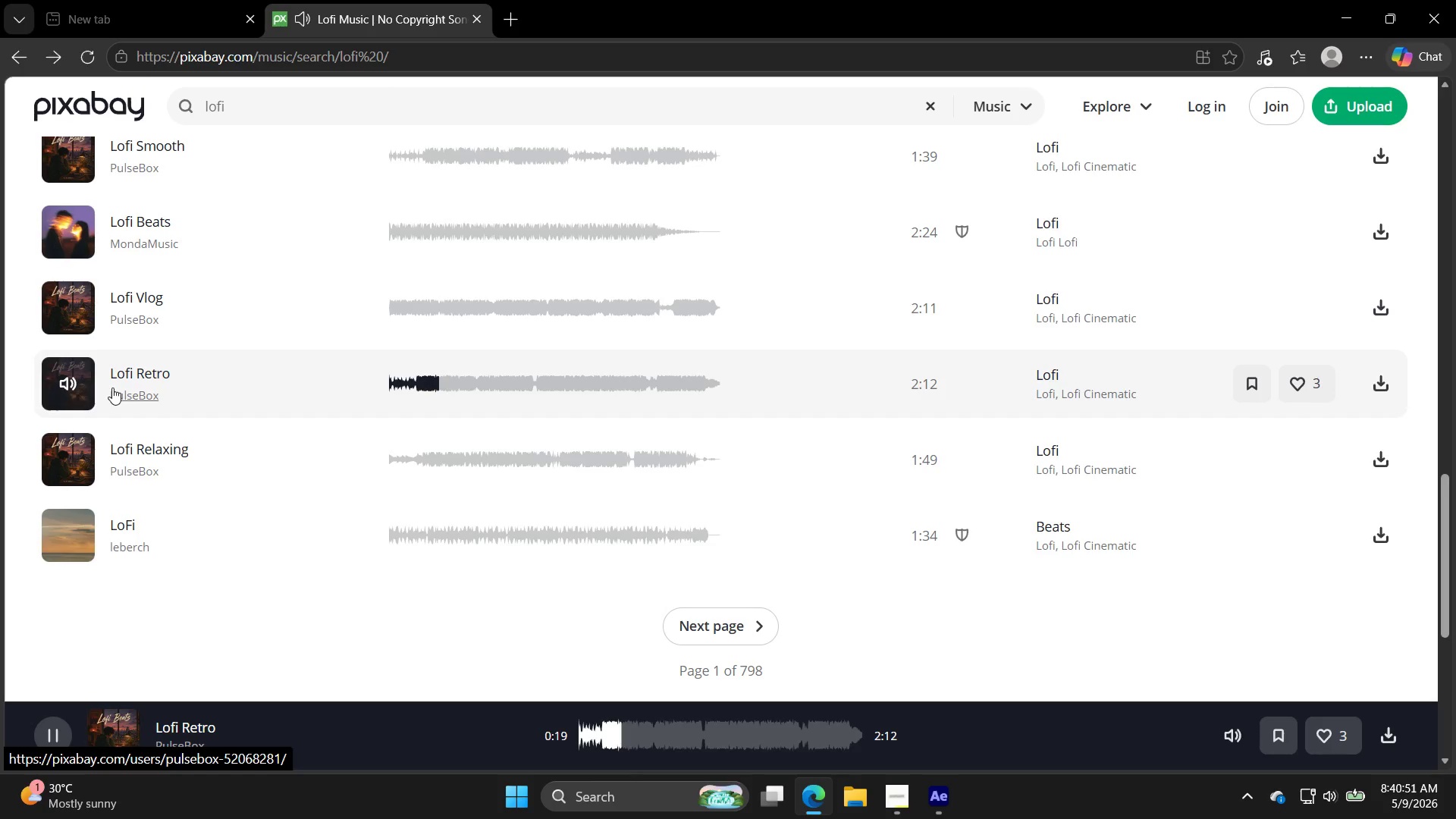 
wait(25.31)
 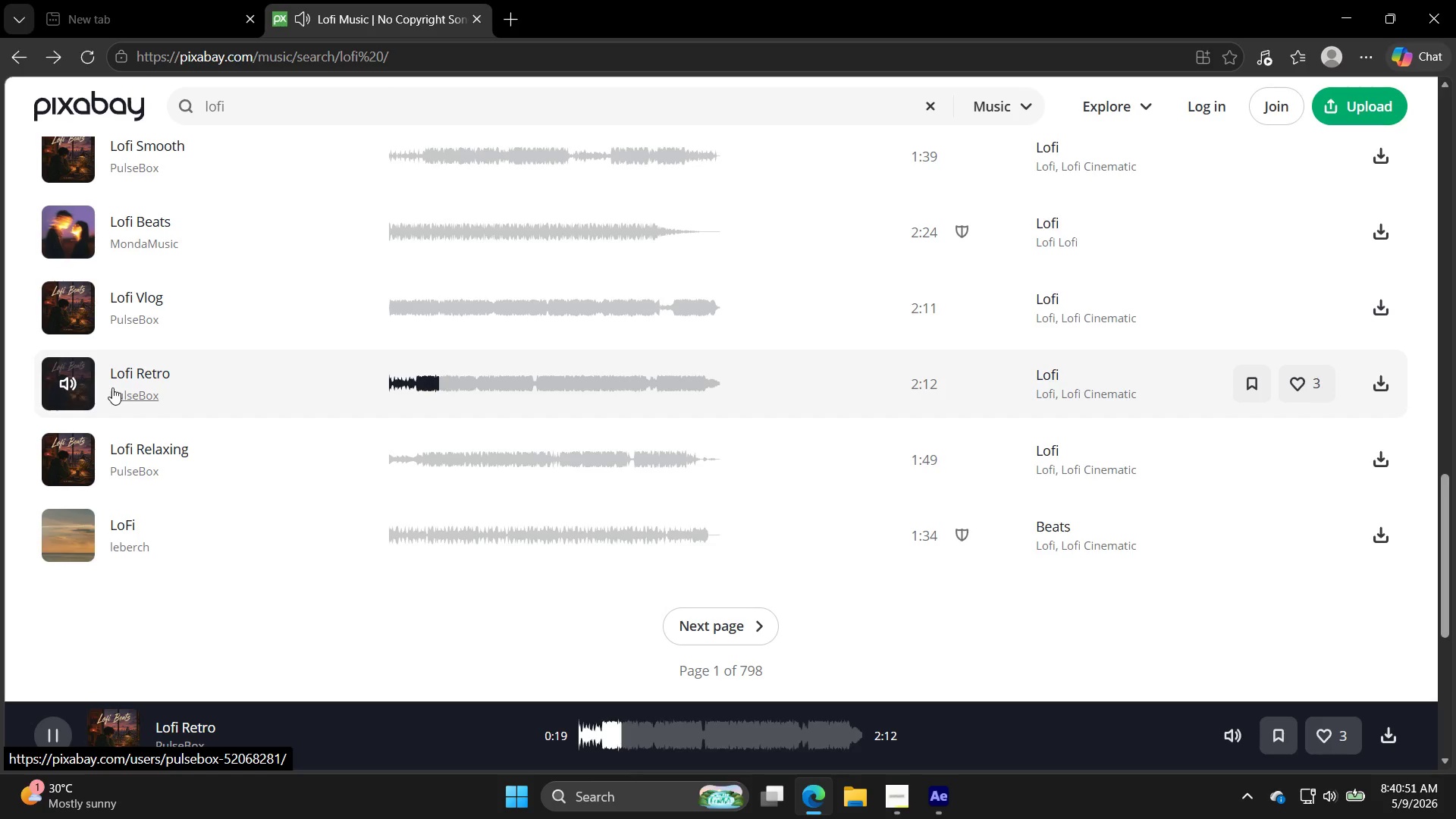 
left_click_drag(start_coordinate=[77, 298], to_coordinate=[86, 297])
 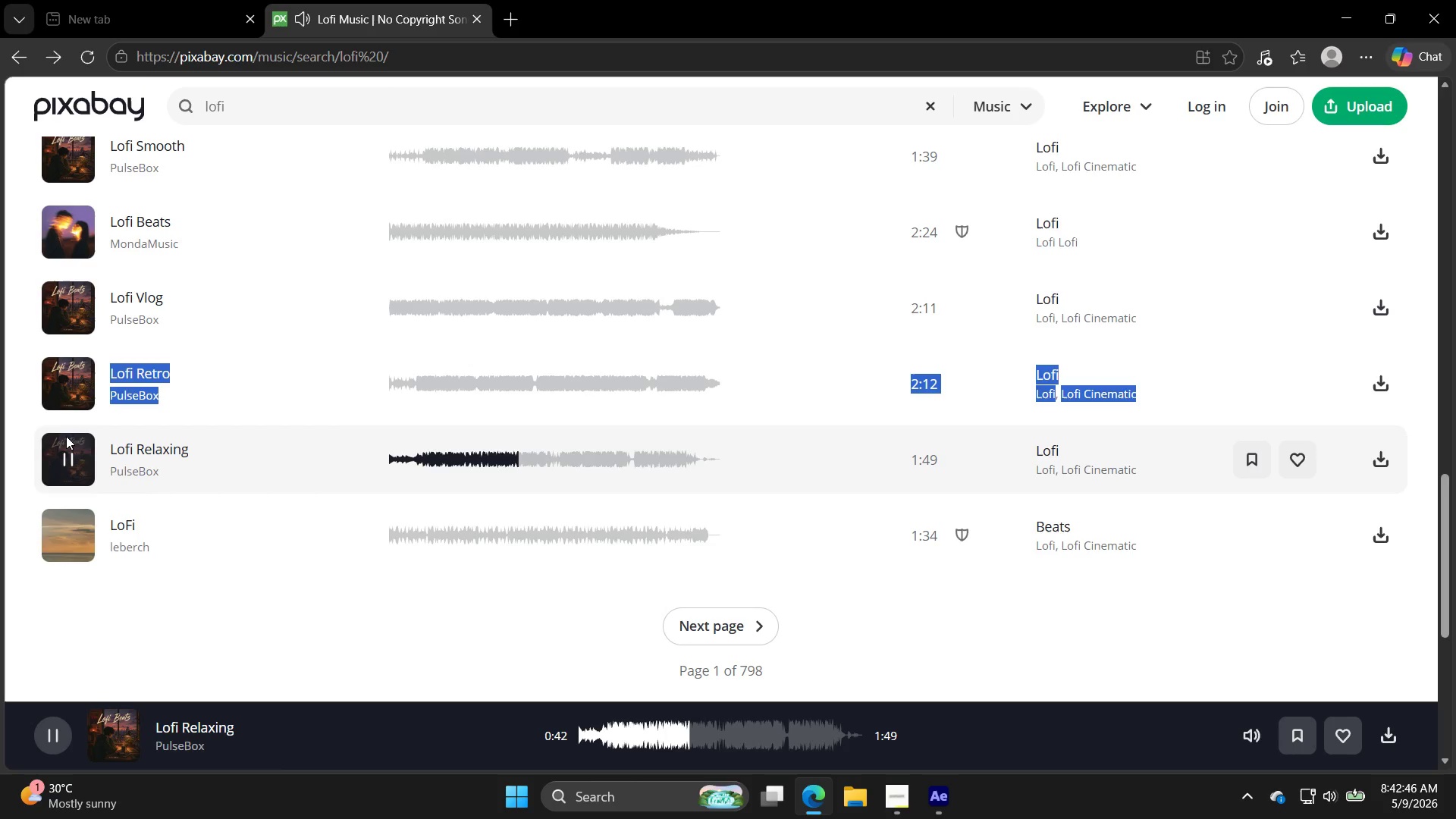 
wait(114.61)
 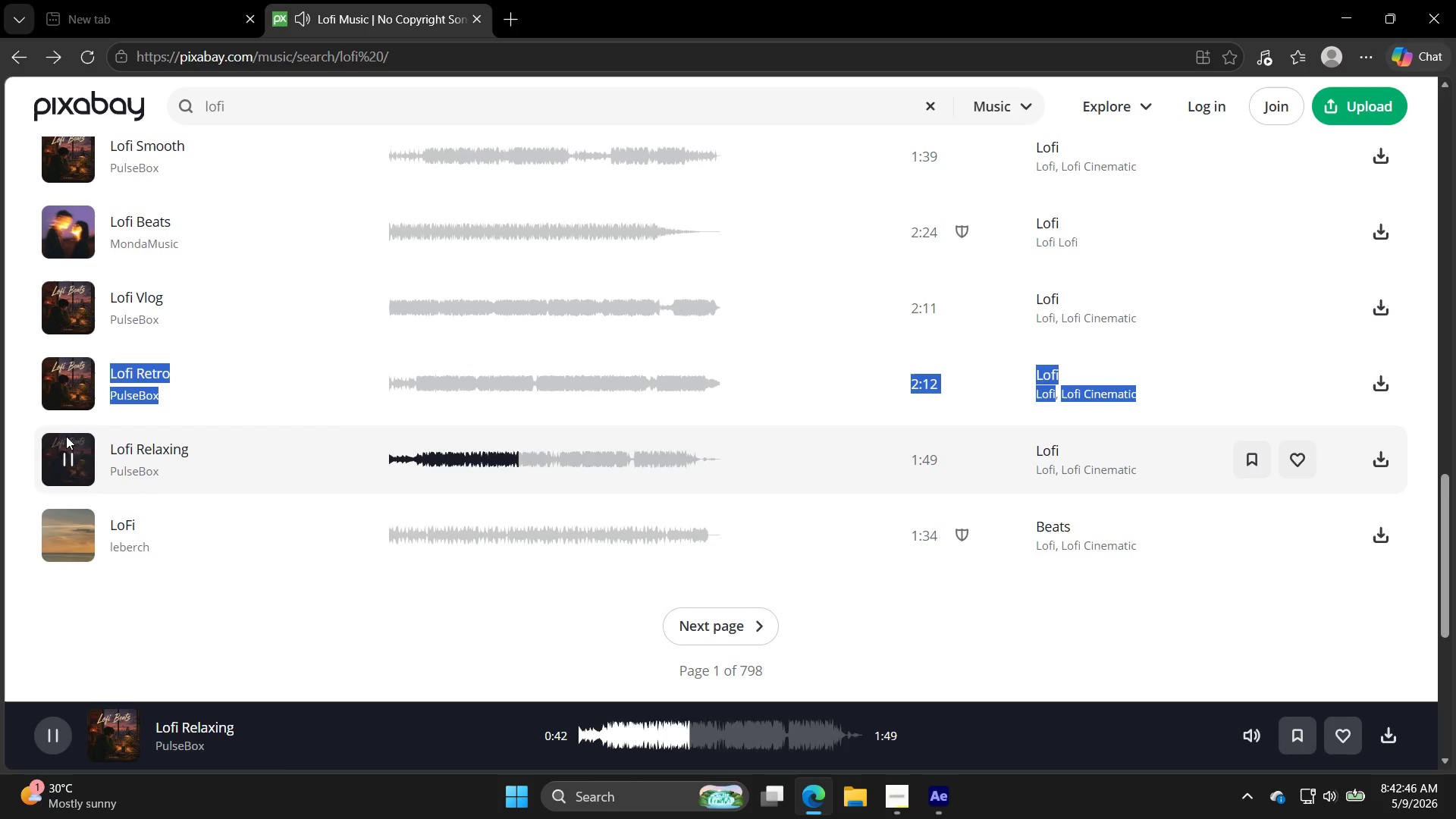 
left_click([70, 300])
 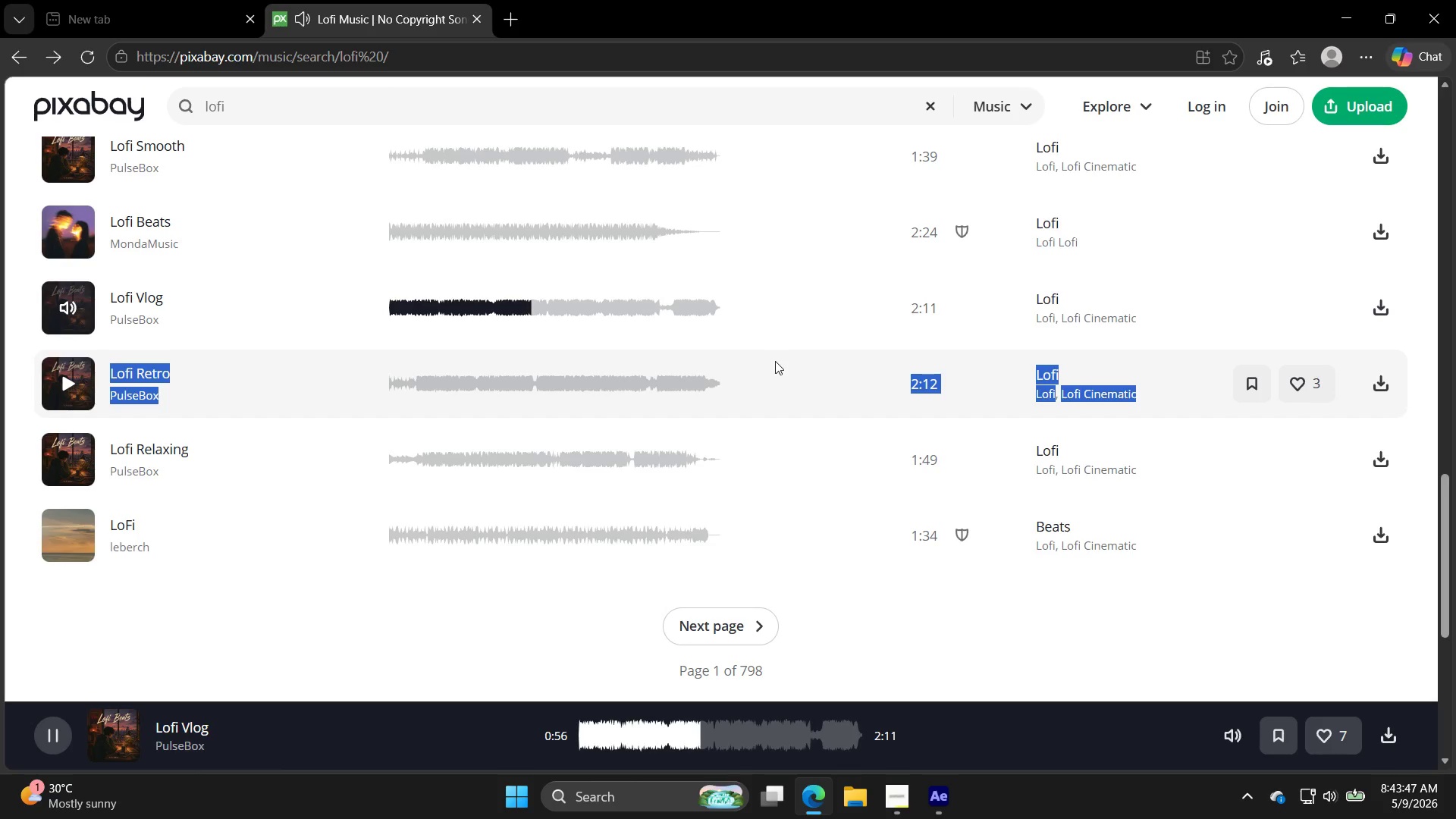 
wait(61.69)
 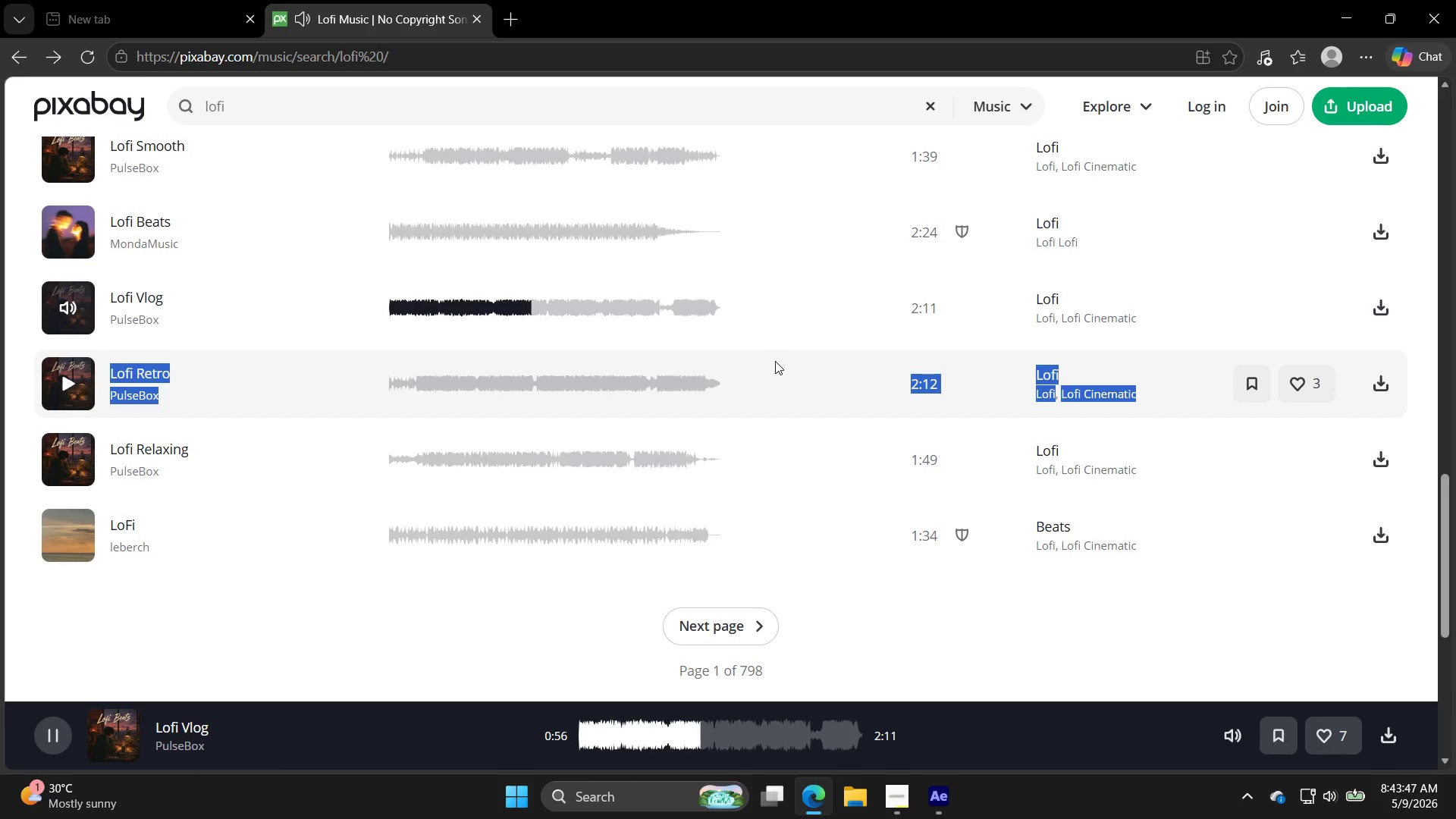 
left_click([81, 230])
 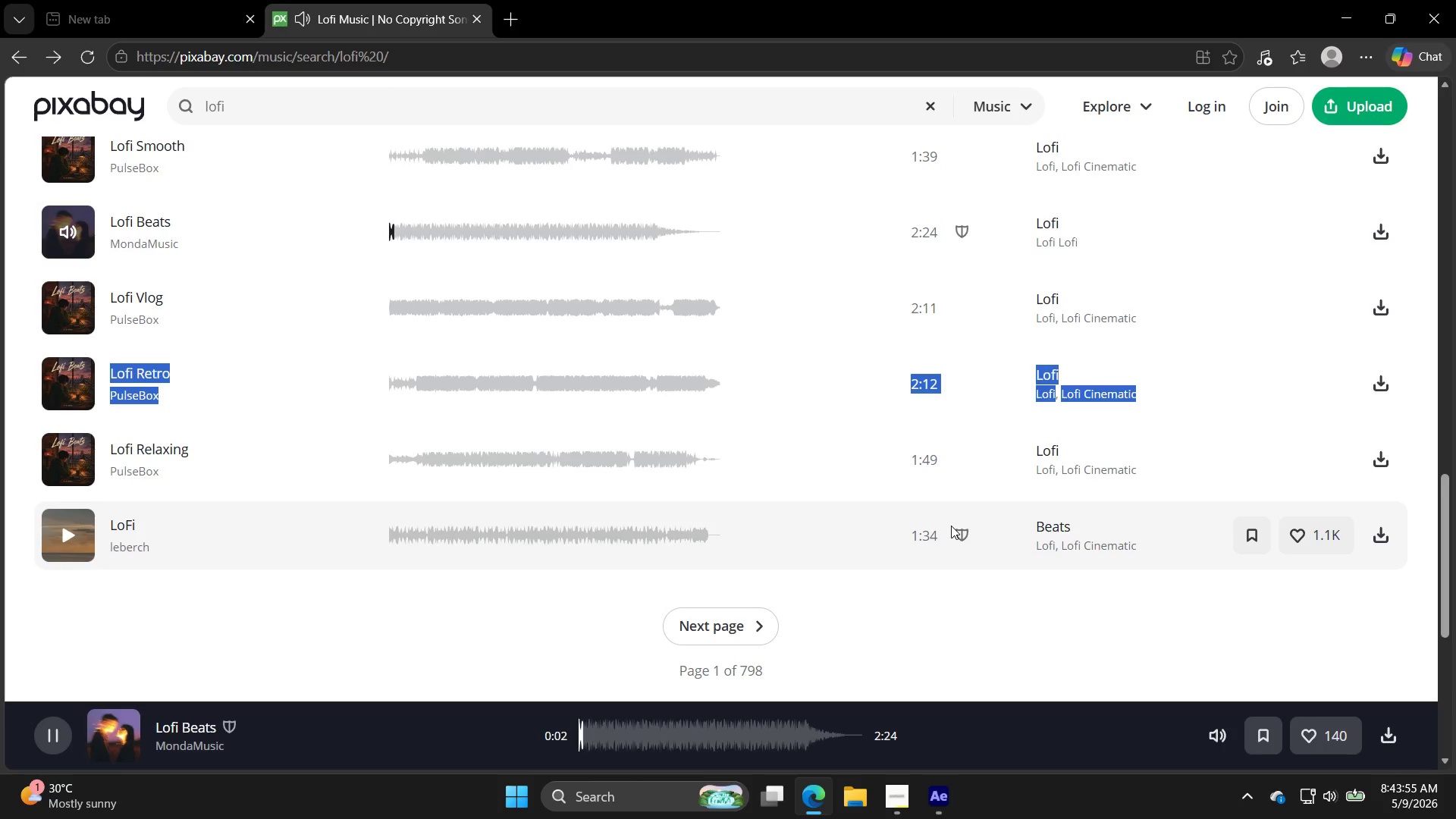 
mouse_move([1213, 245])
 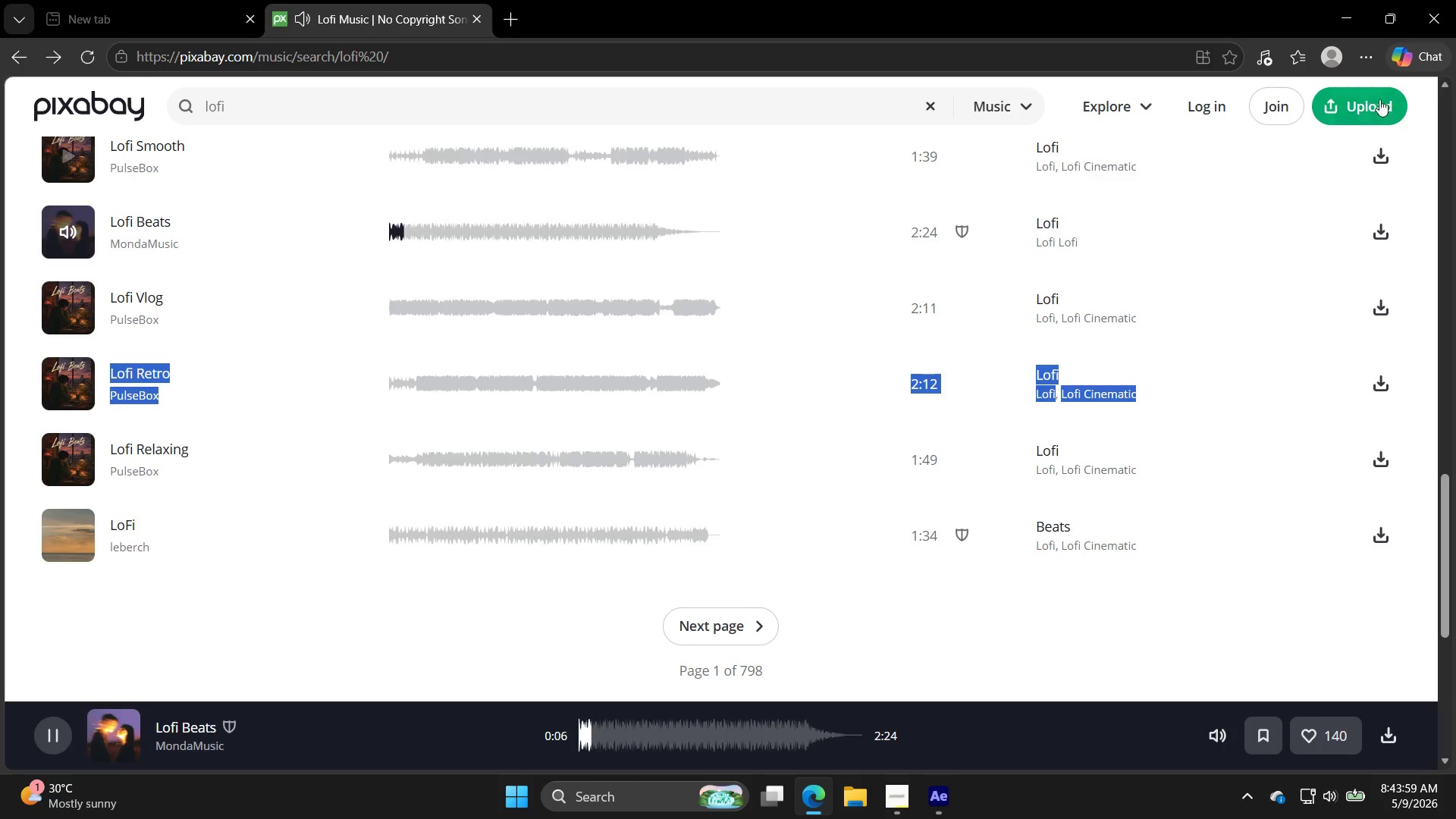 
scroll: coordinate [1284, 417], scroll_direction: down, amount: 2.0
 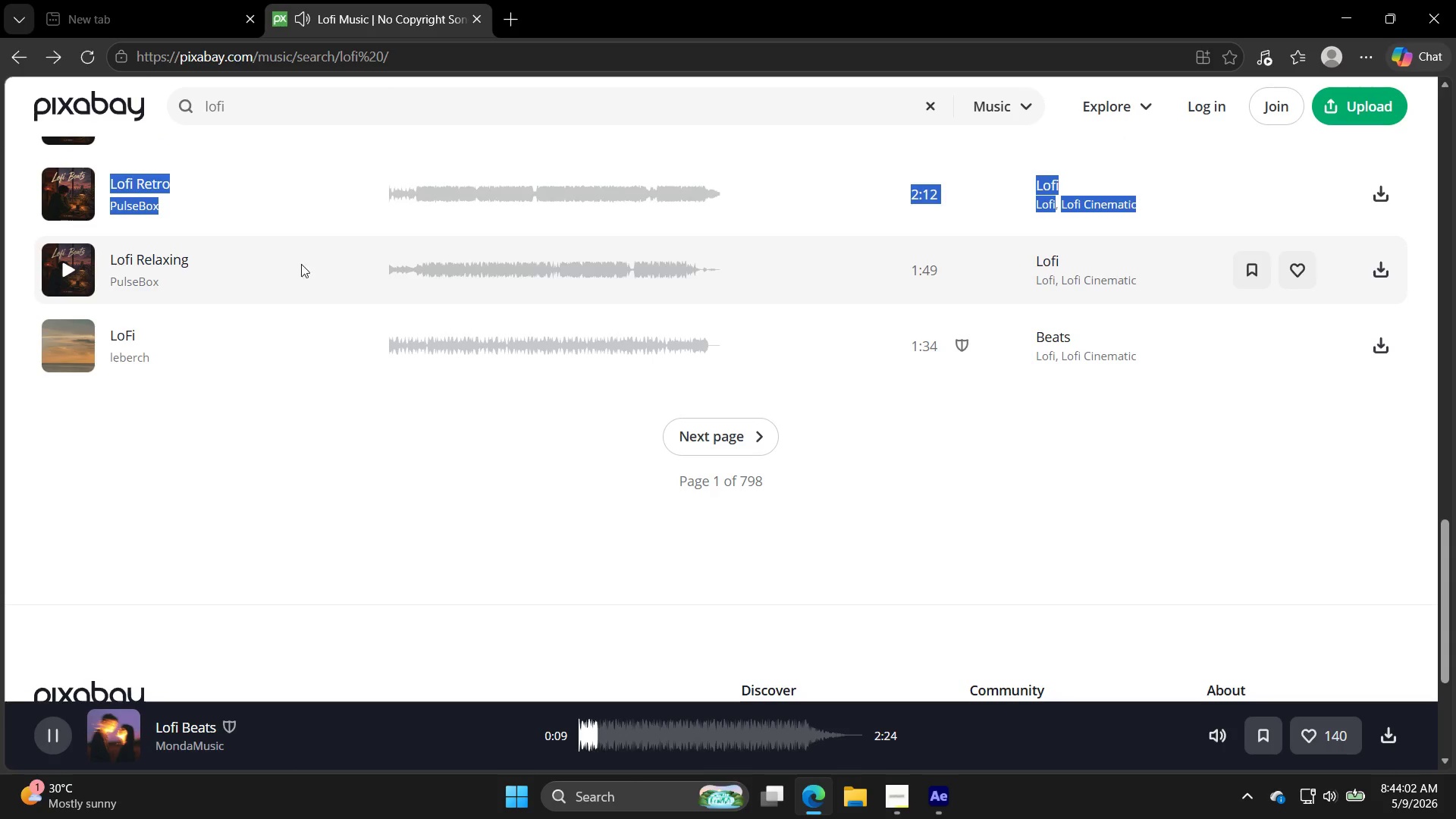 
double_click([307, 113])
 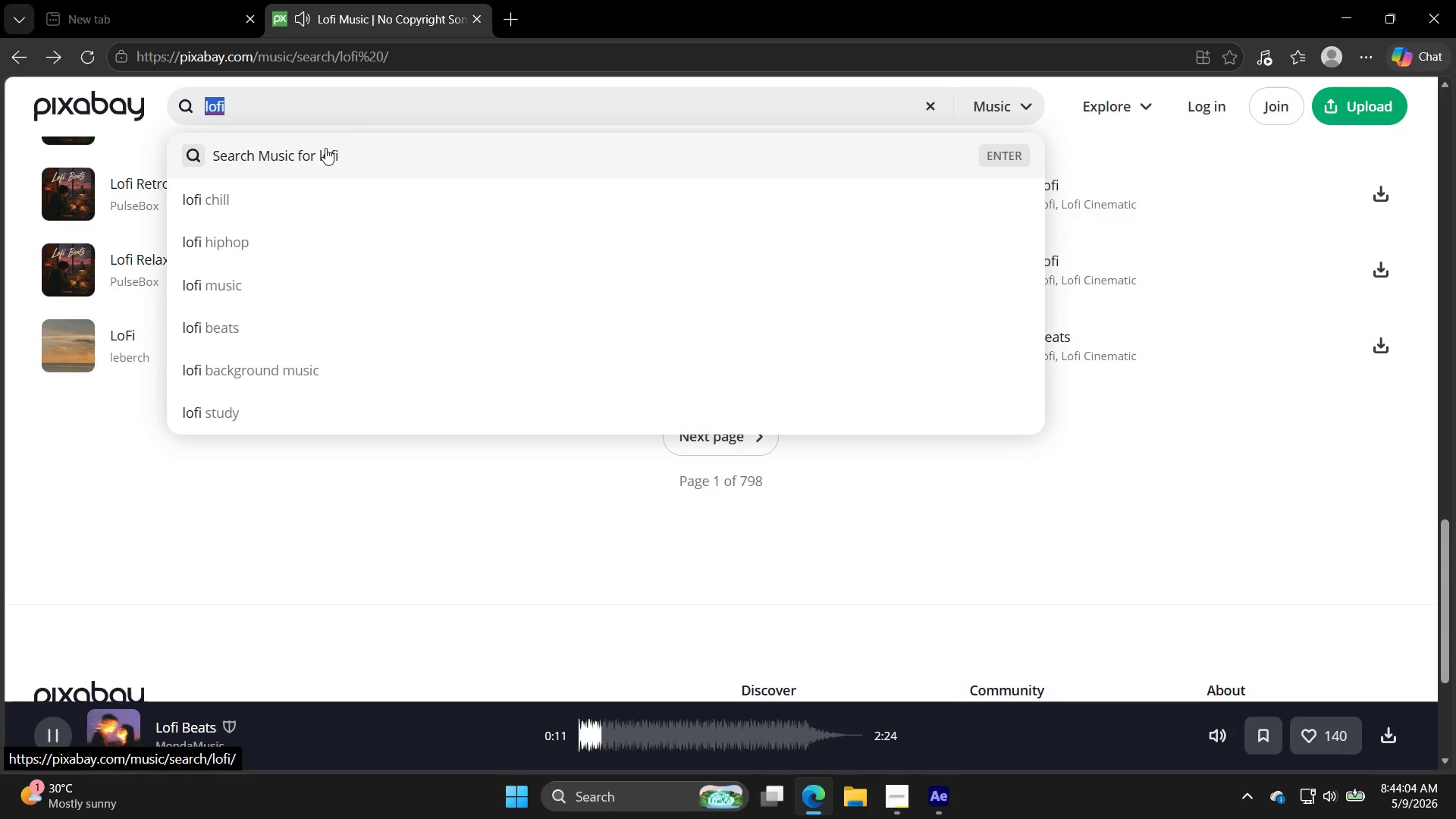 
type(retro)
 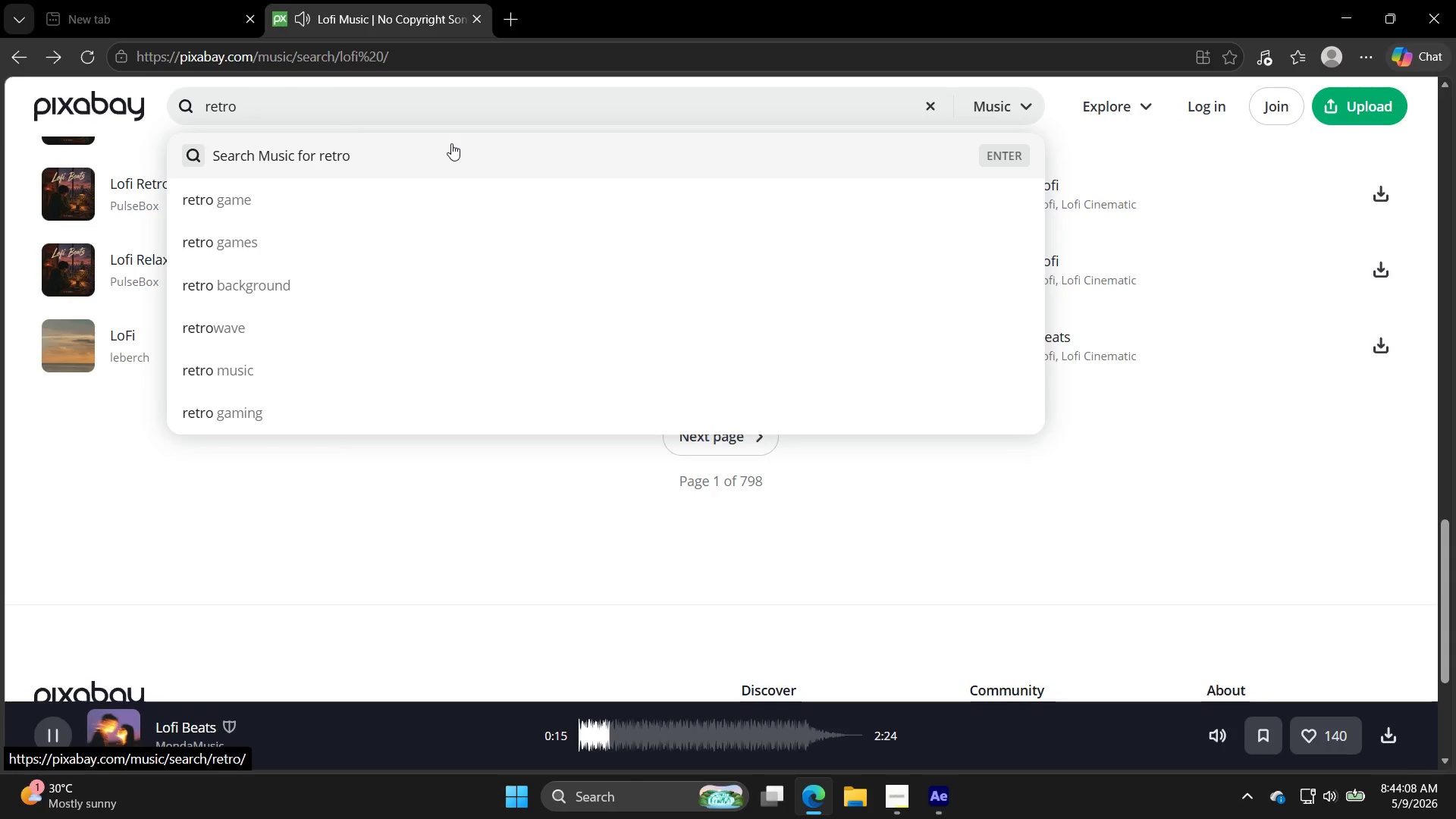 
left_click([485, 187])
 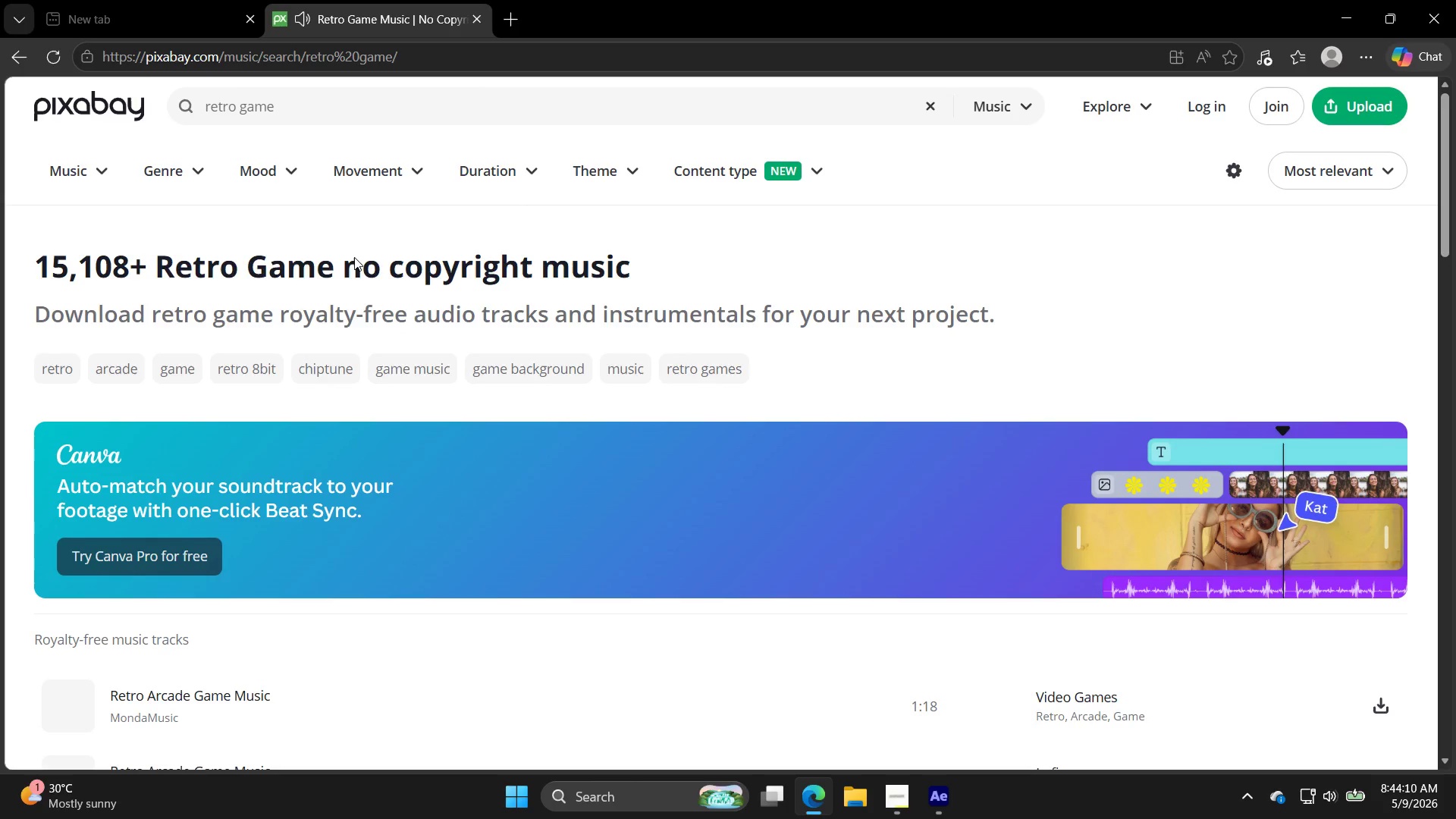 
scroll: coordinate [168, 422], scroll_direction: down, amount: 3.0
 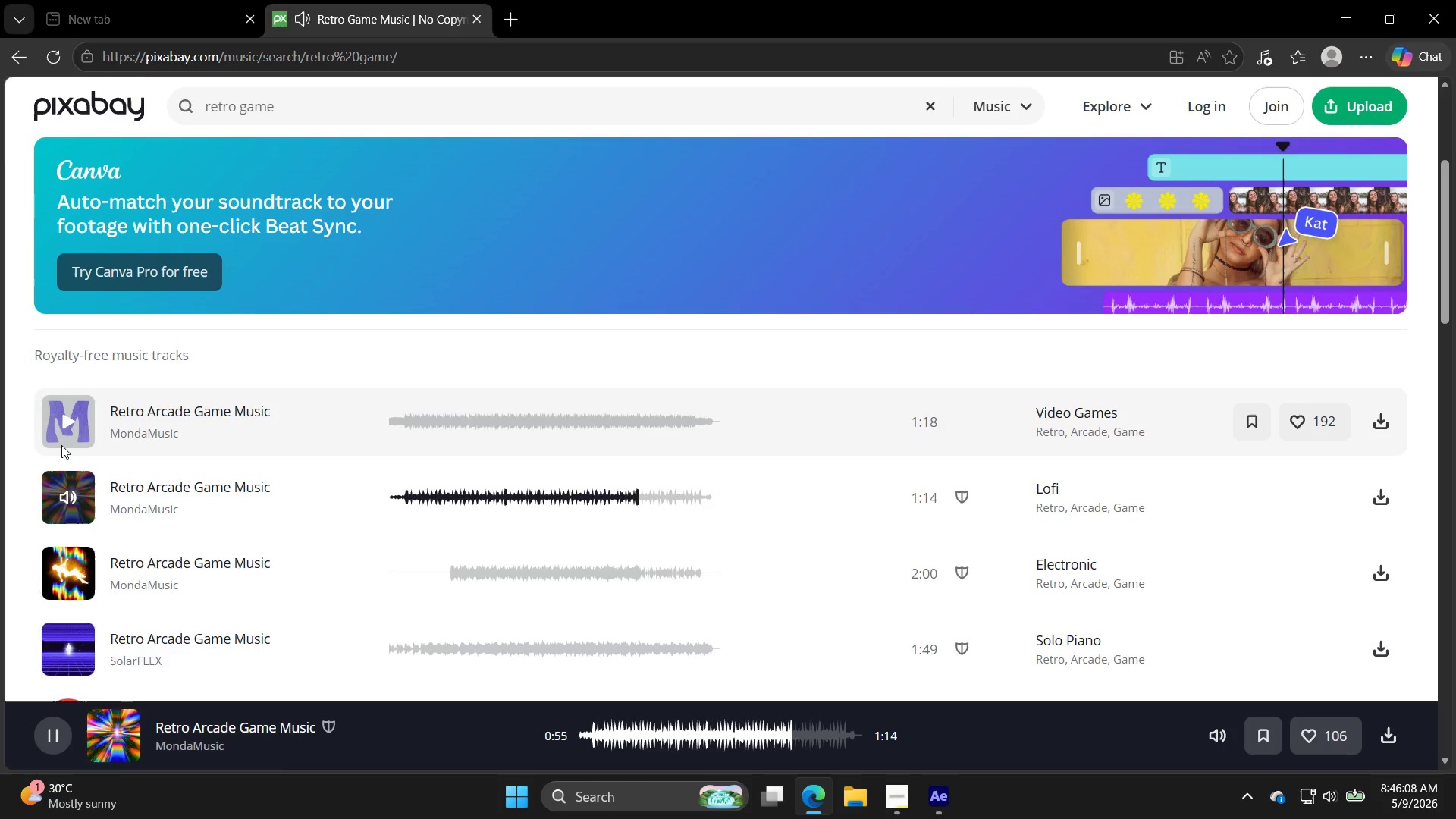 
wait(121.23)
 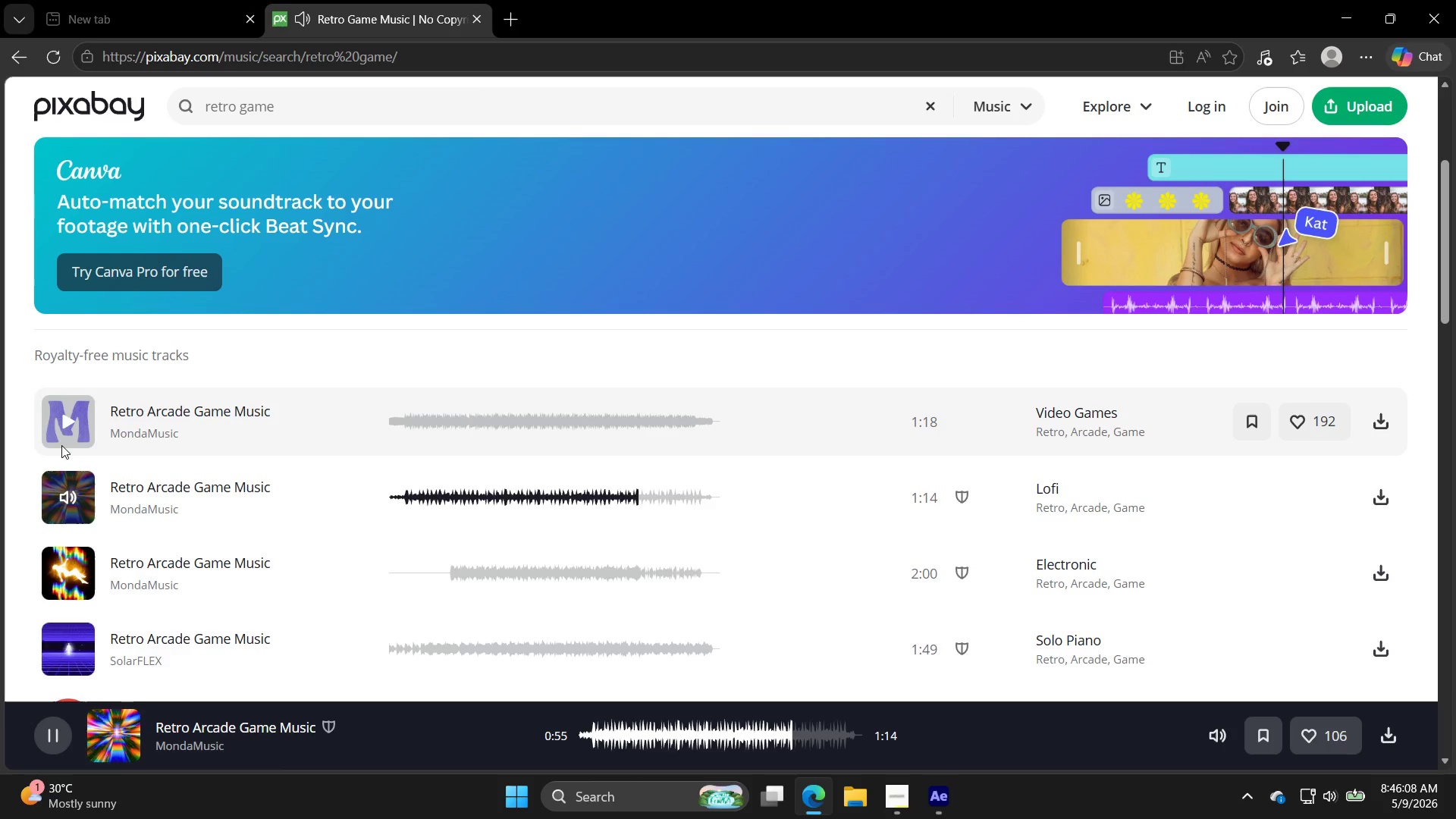 
left_click([86, 425])
 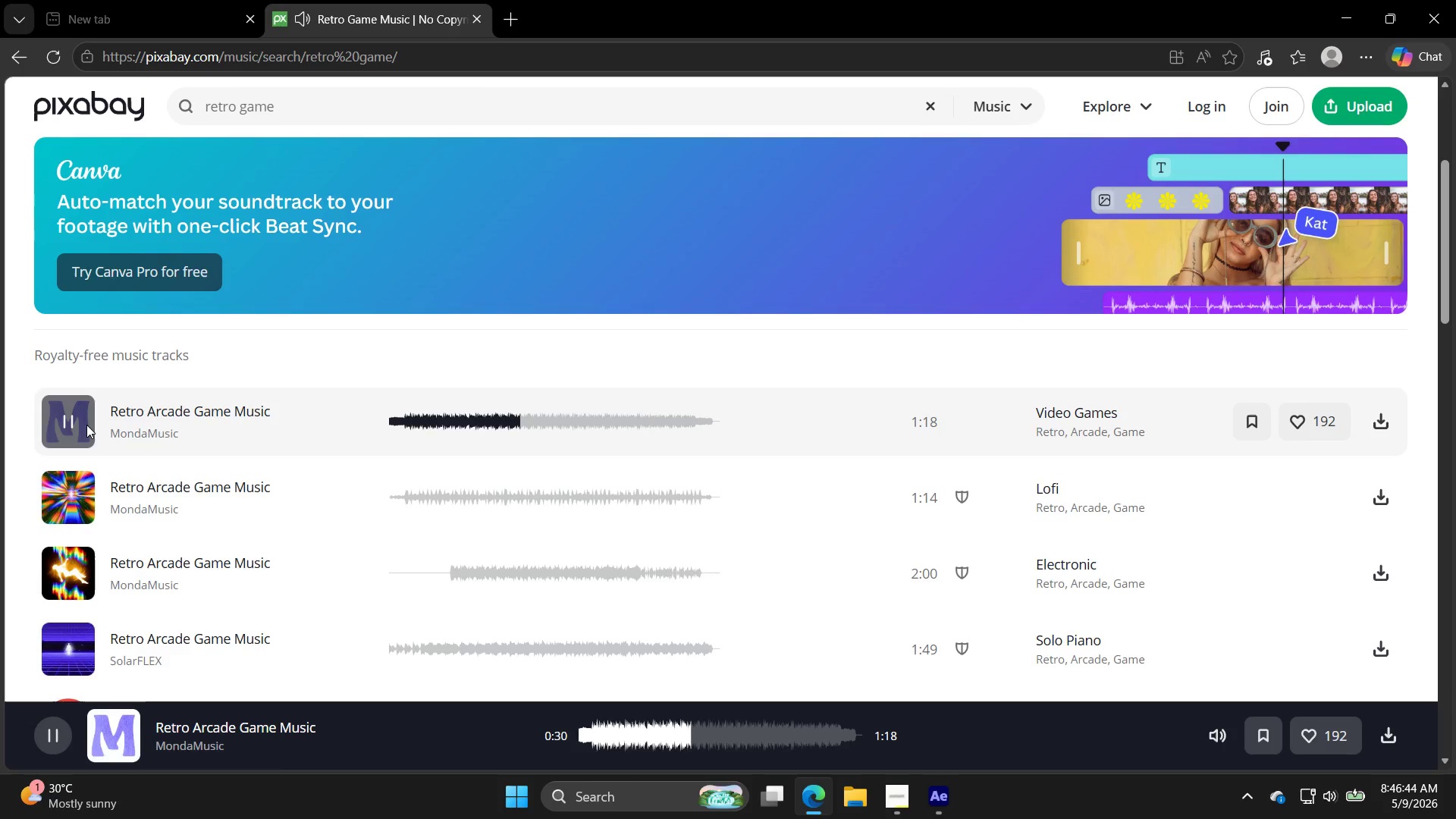 
wait(36.41)
 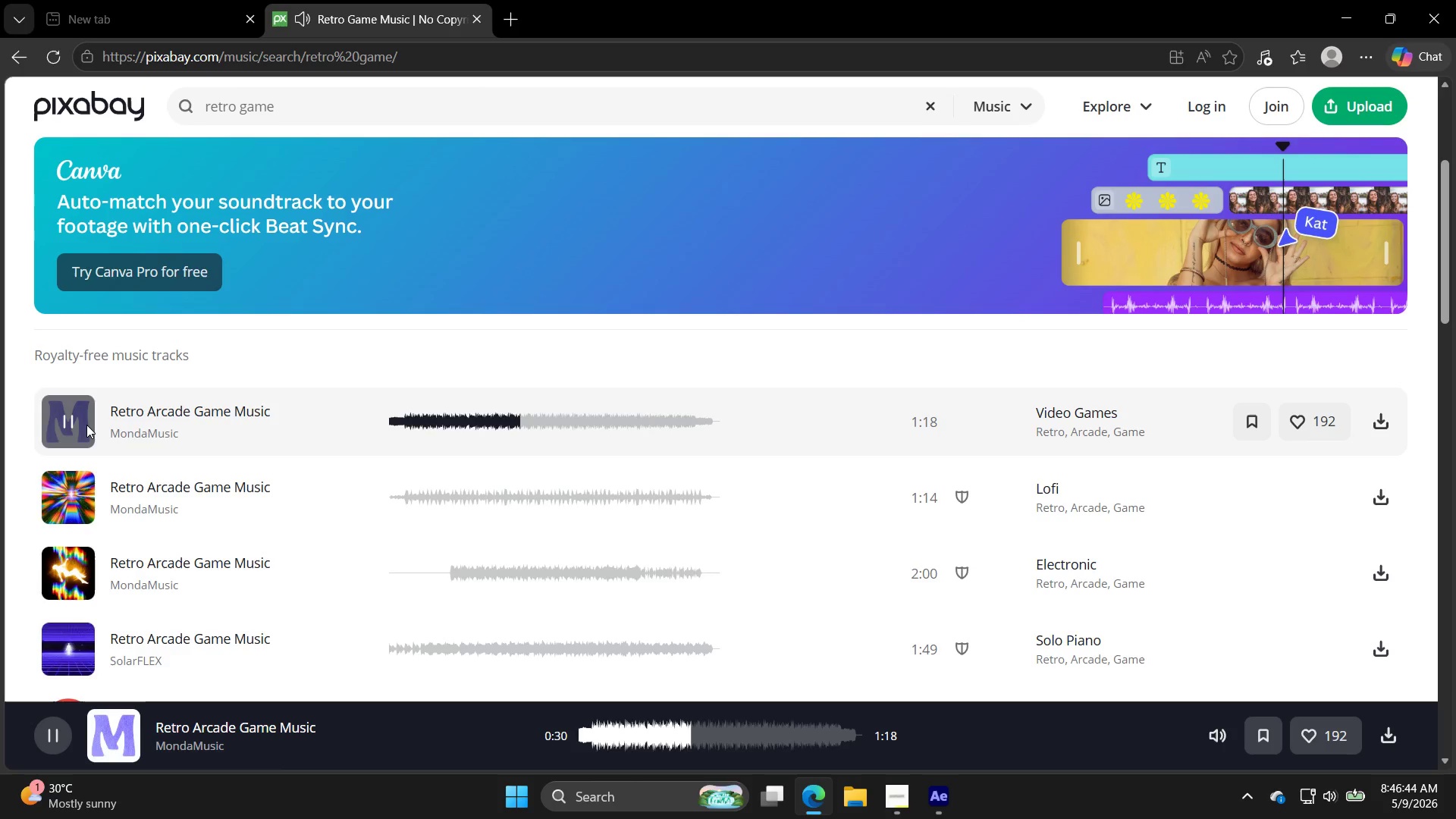 
left_click([71, 511])
 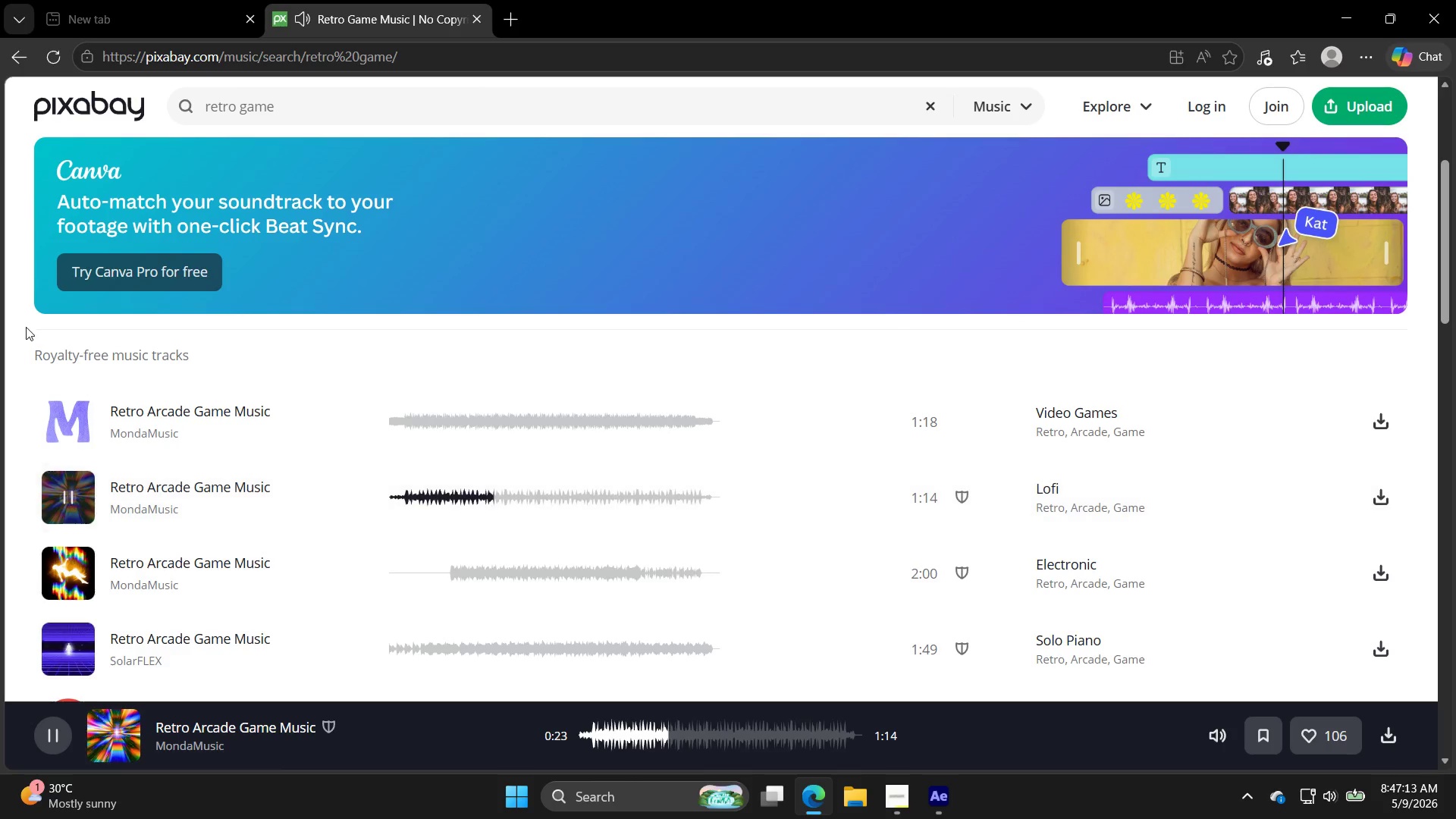 
wait(28.94)
 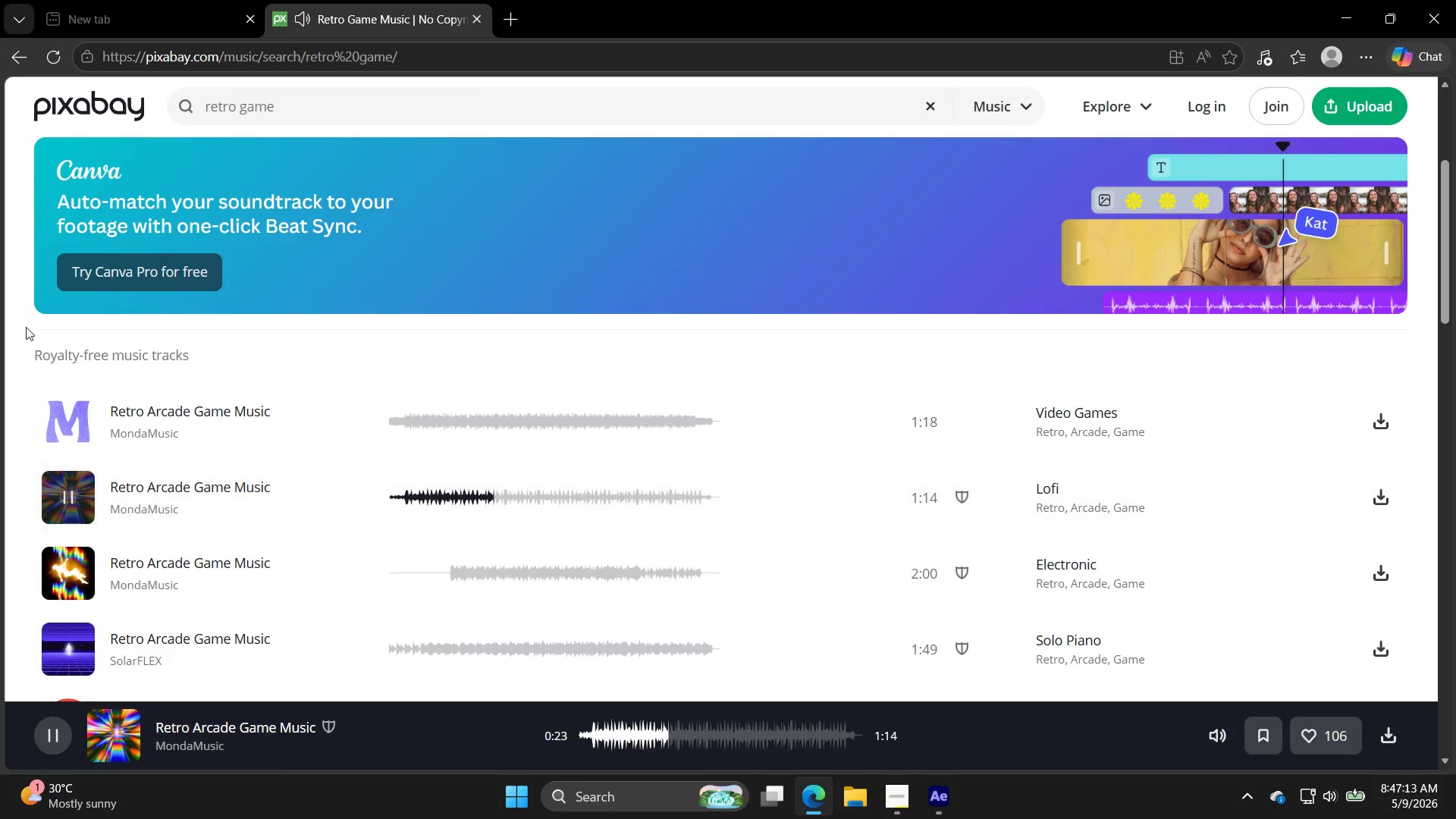 
double_click([339, 0])
 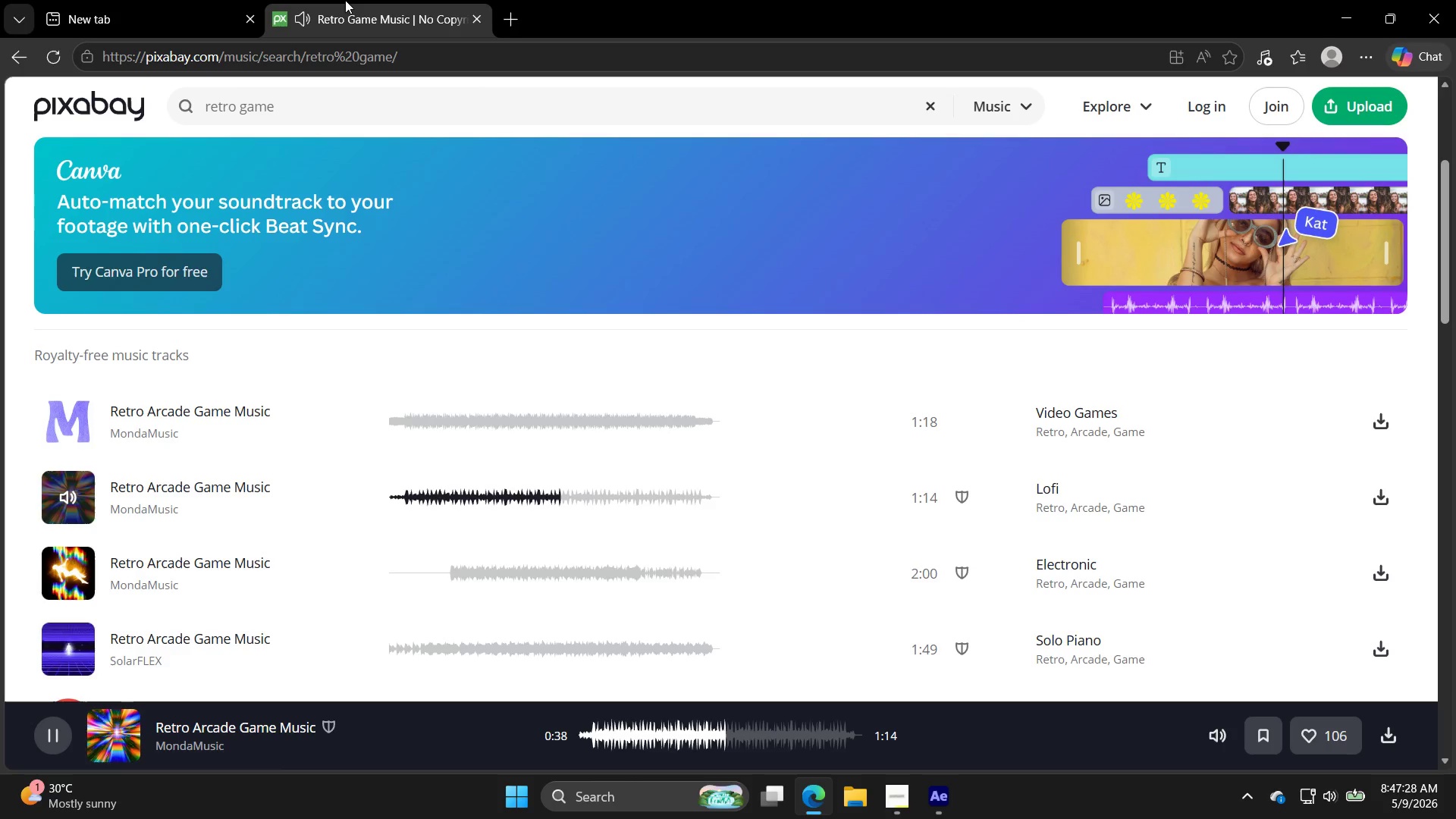 
wait(15.03)
 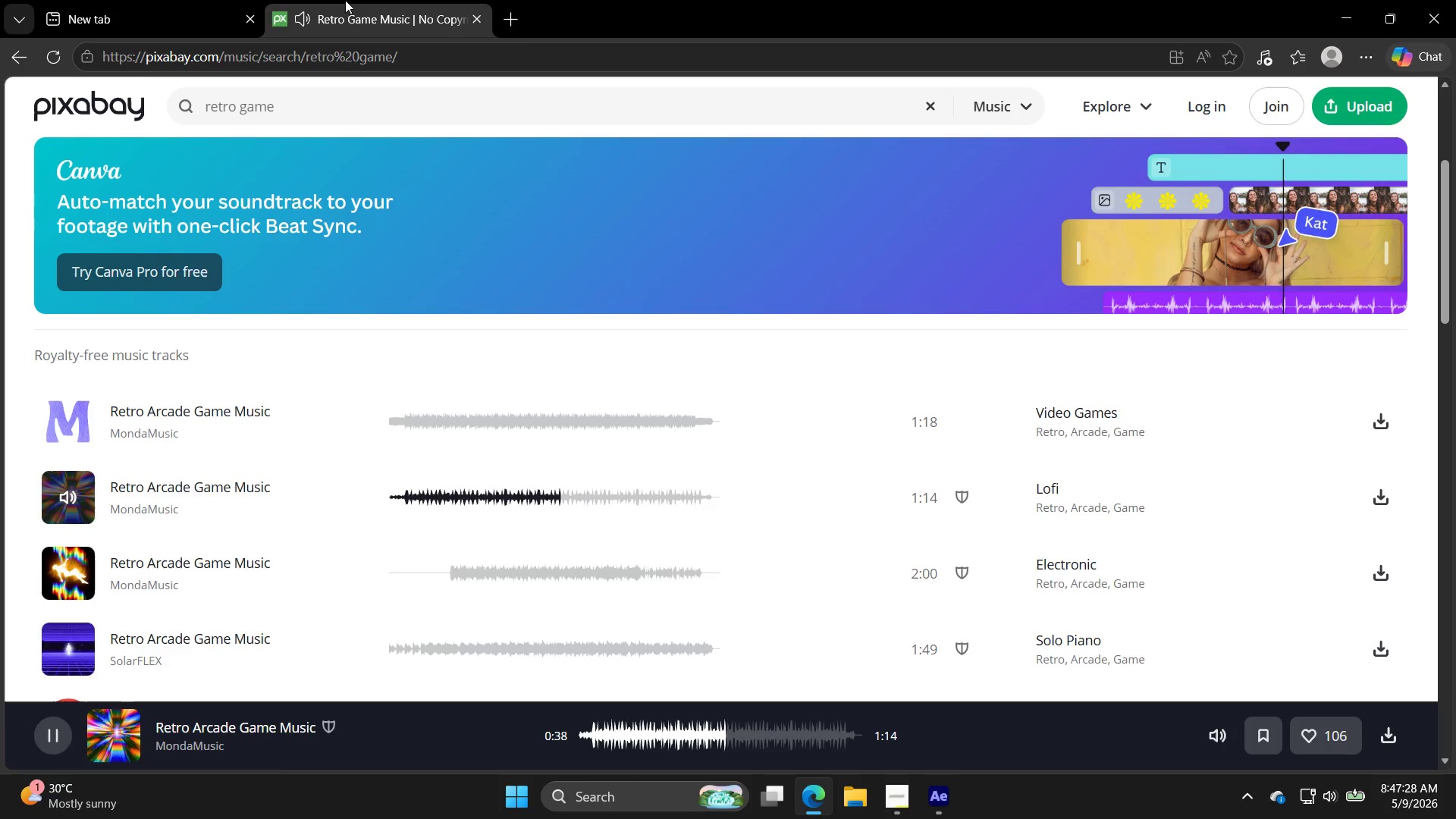 
left_click([195, 595])
 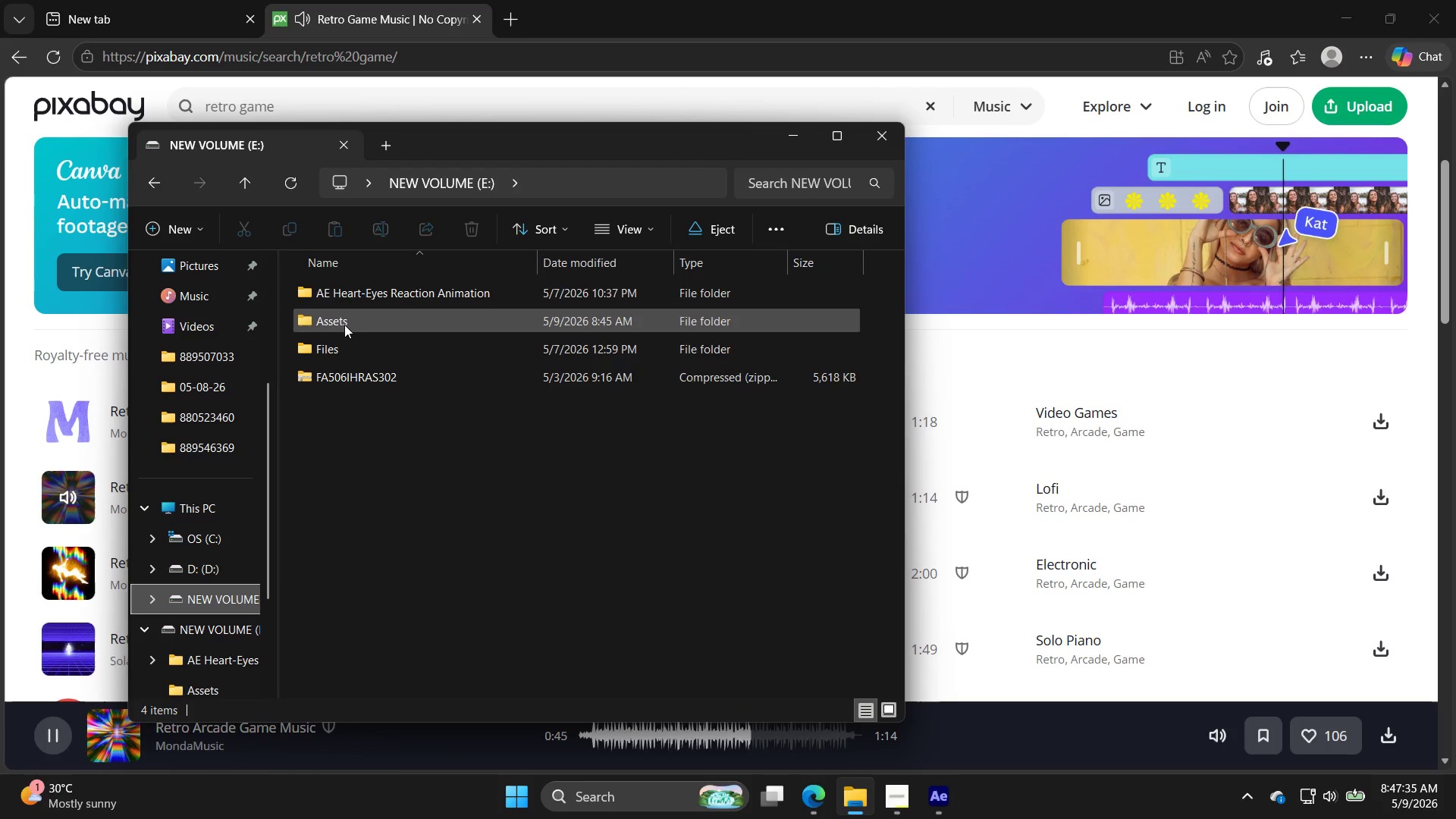 
left_click([344, 325])
 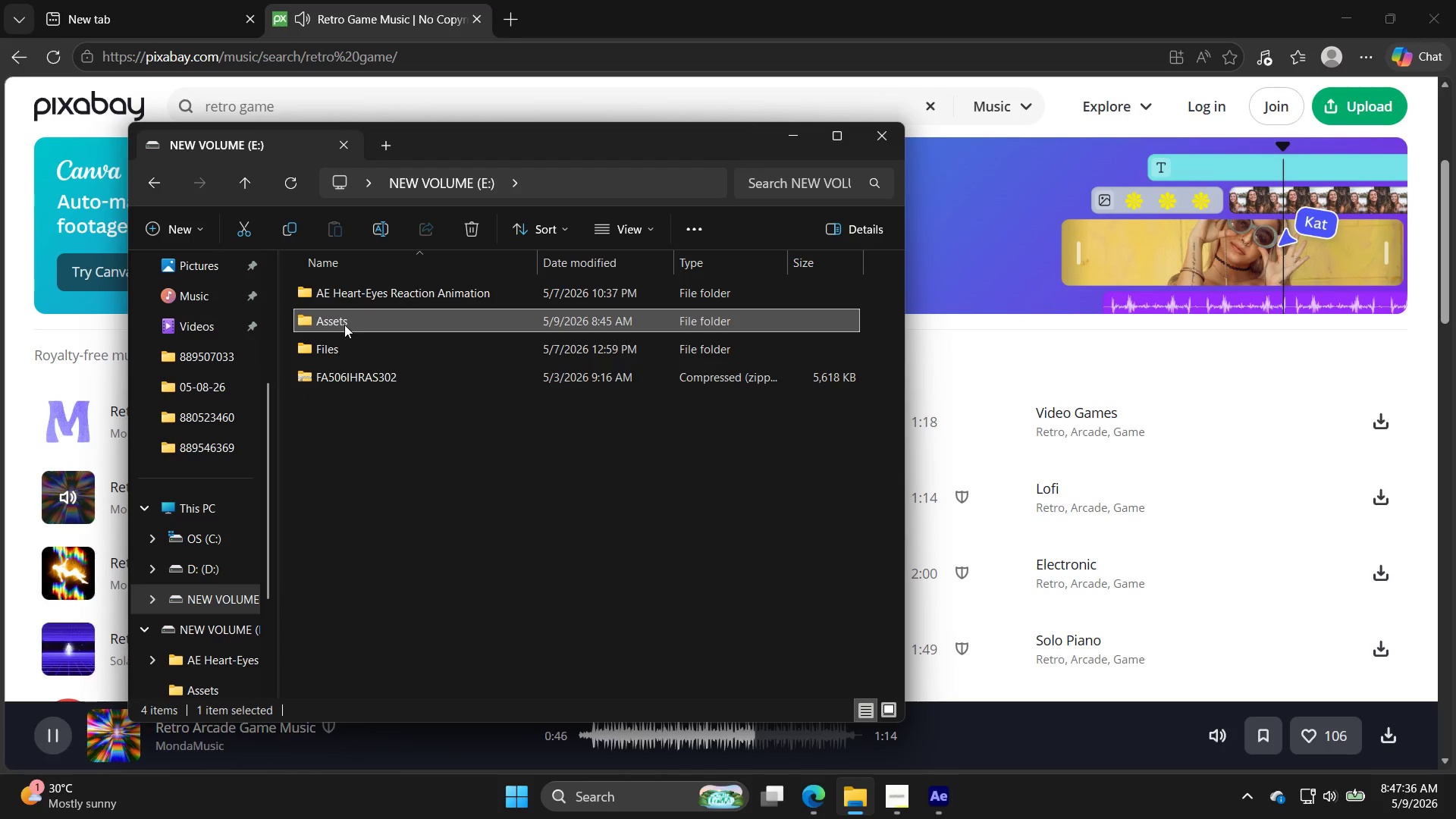 
key(Control+X)
 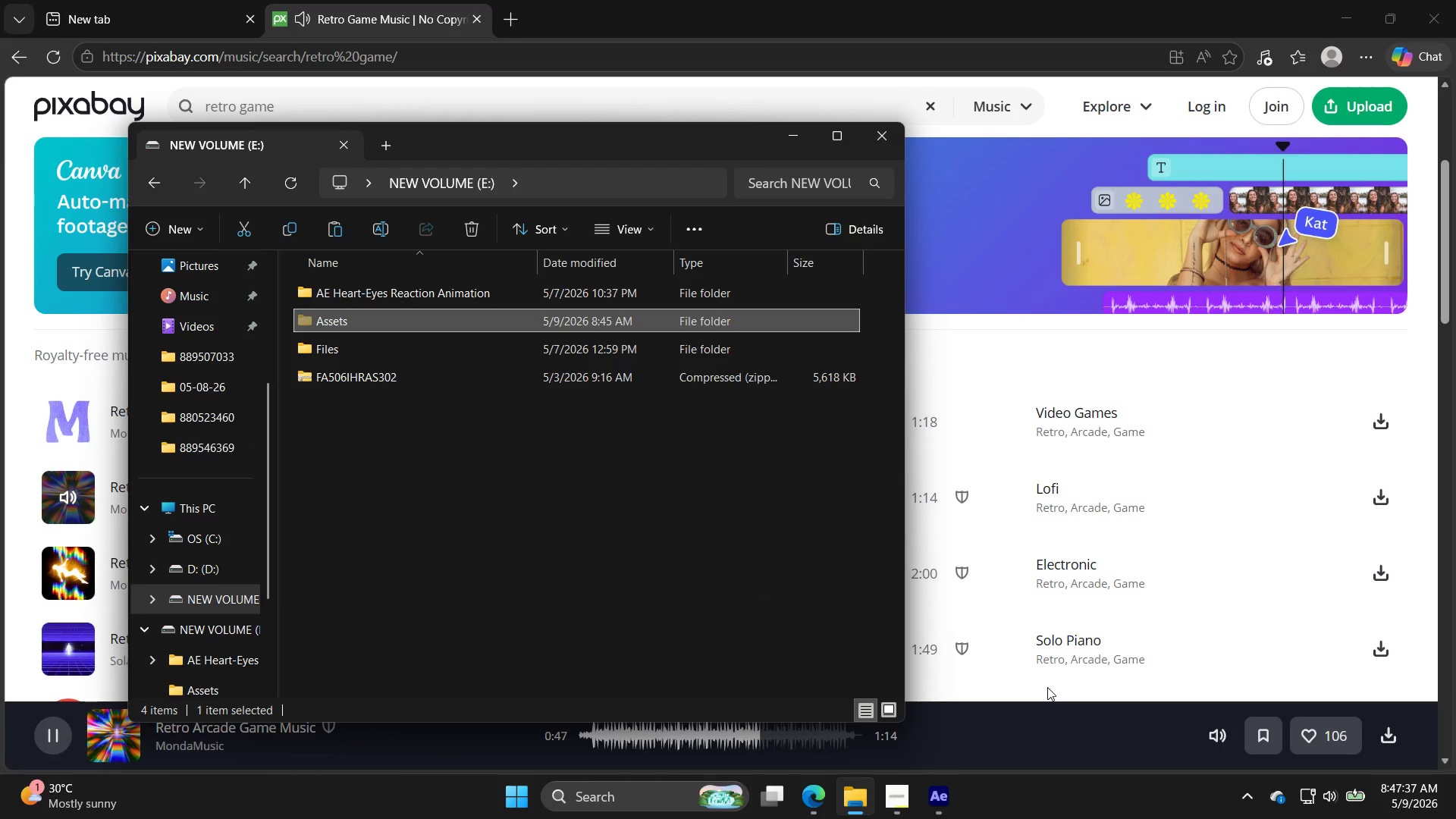 
left_click([1455, 818])
 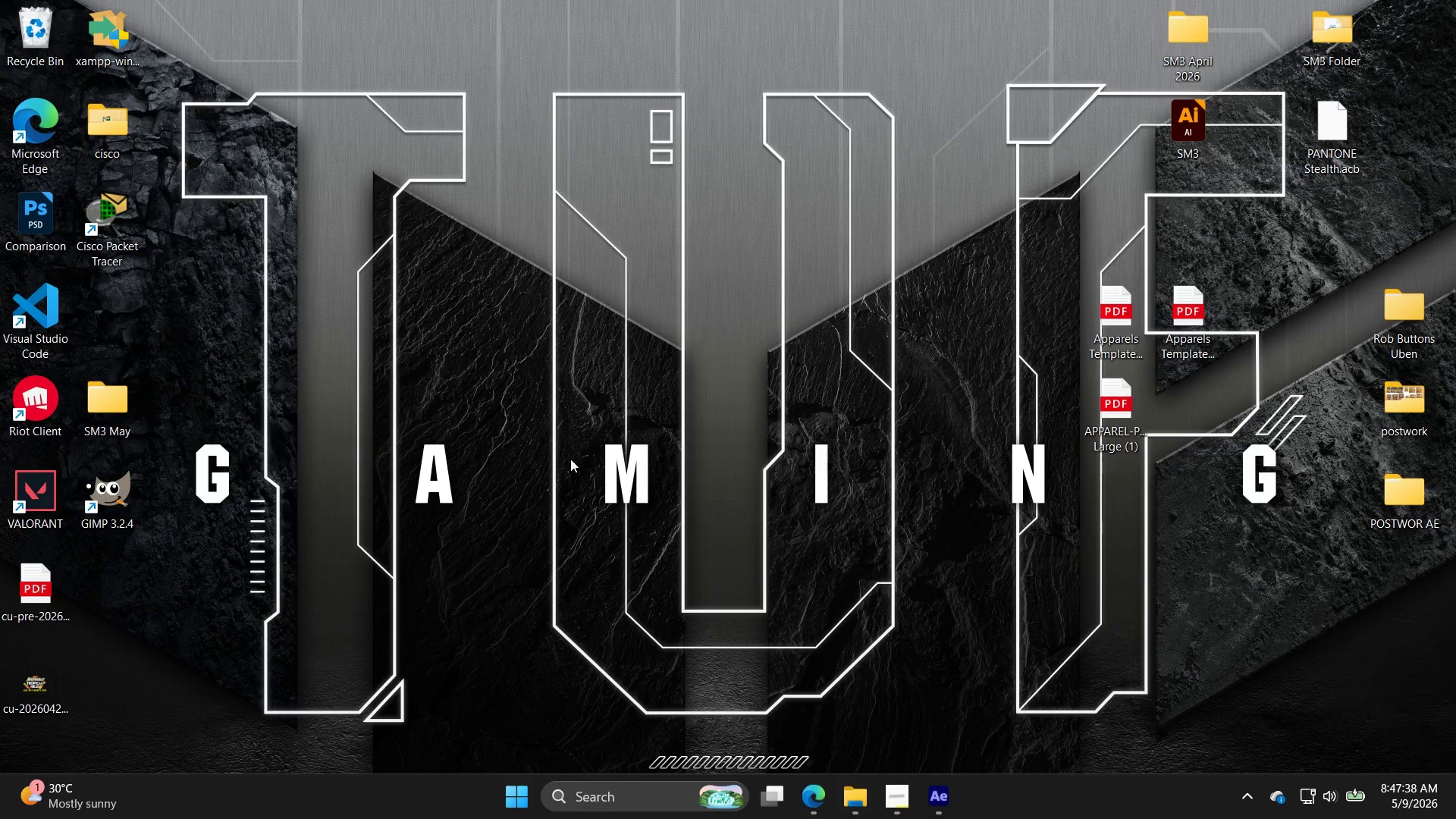 
right_click([407, 425])
 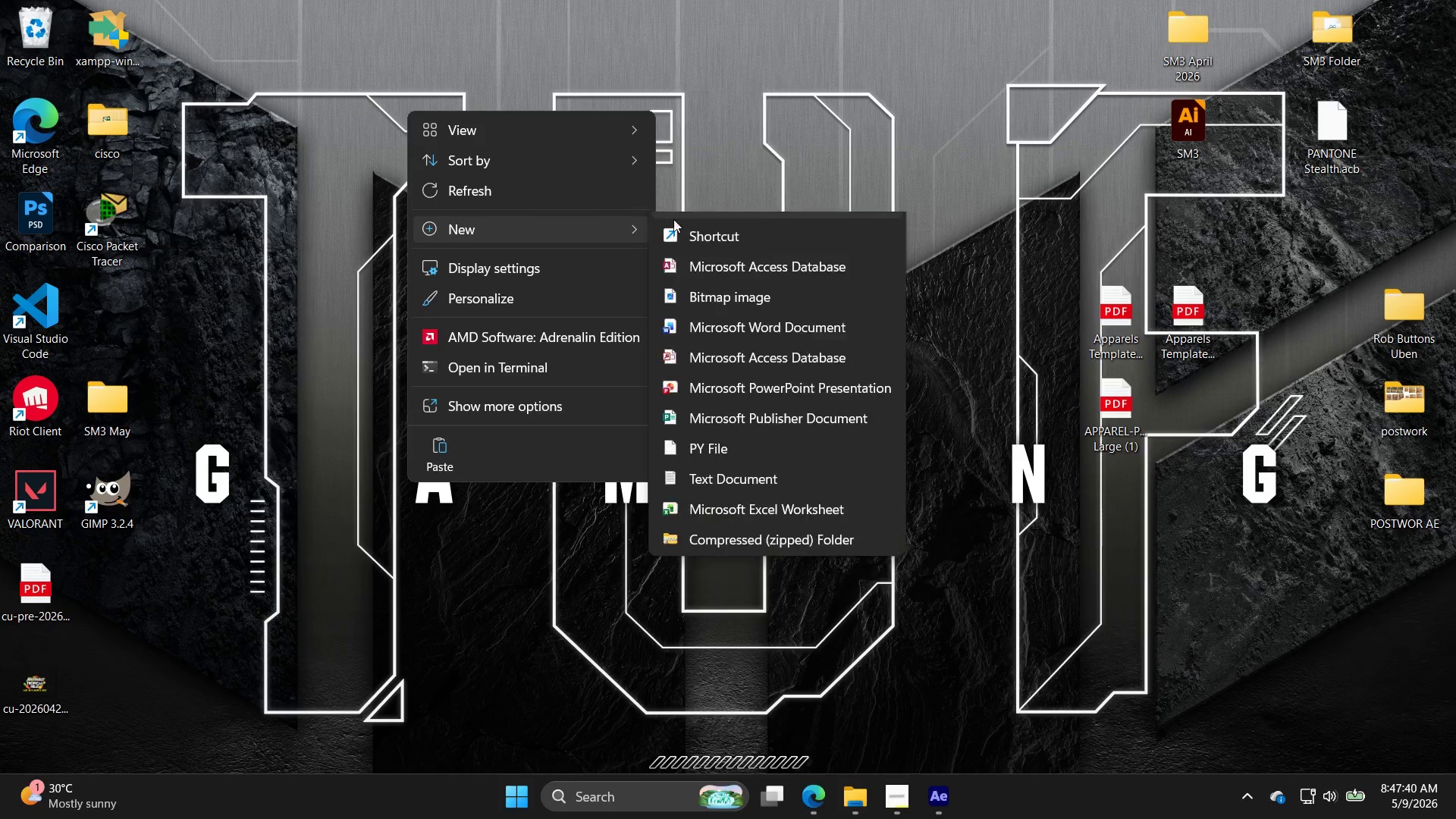 
left_click([727, 237])
 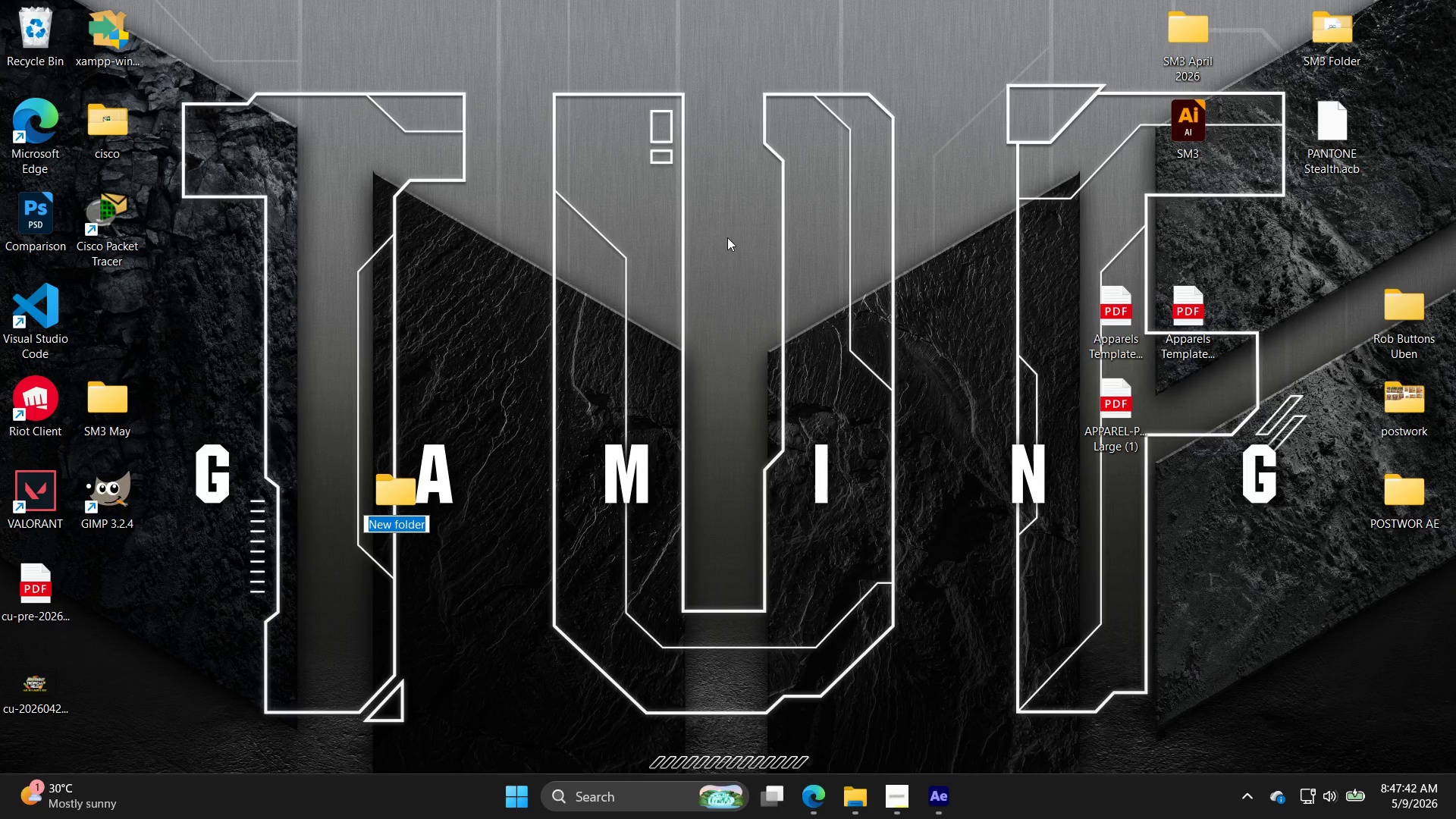 
type(AE )
 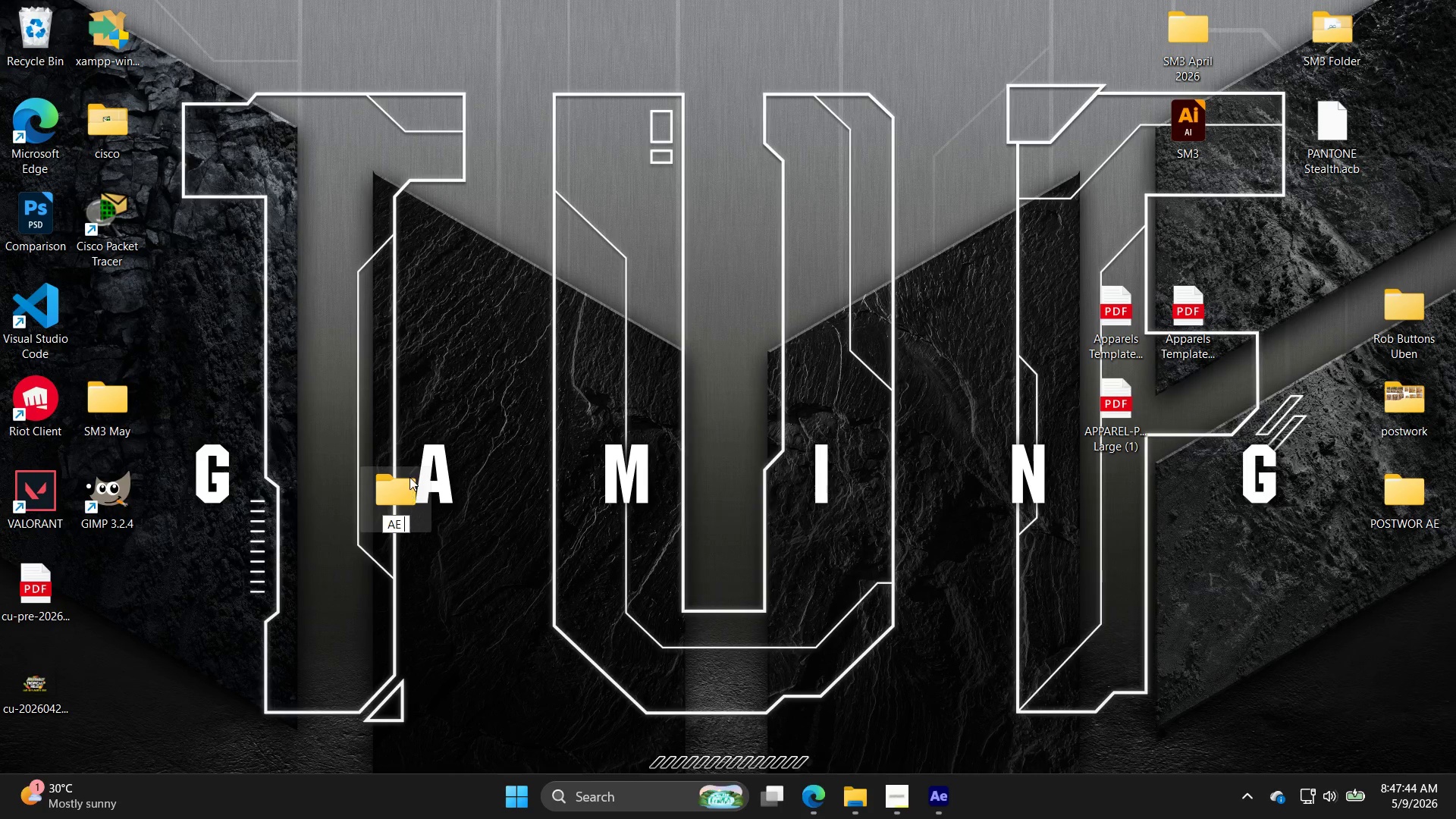 
double_click([410, 477])
 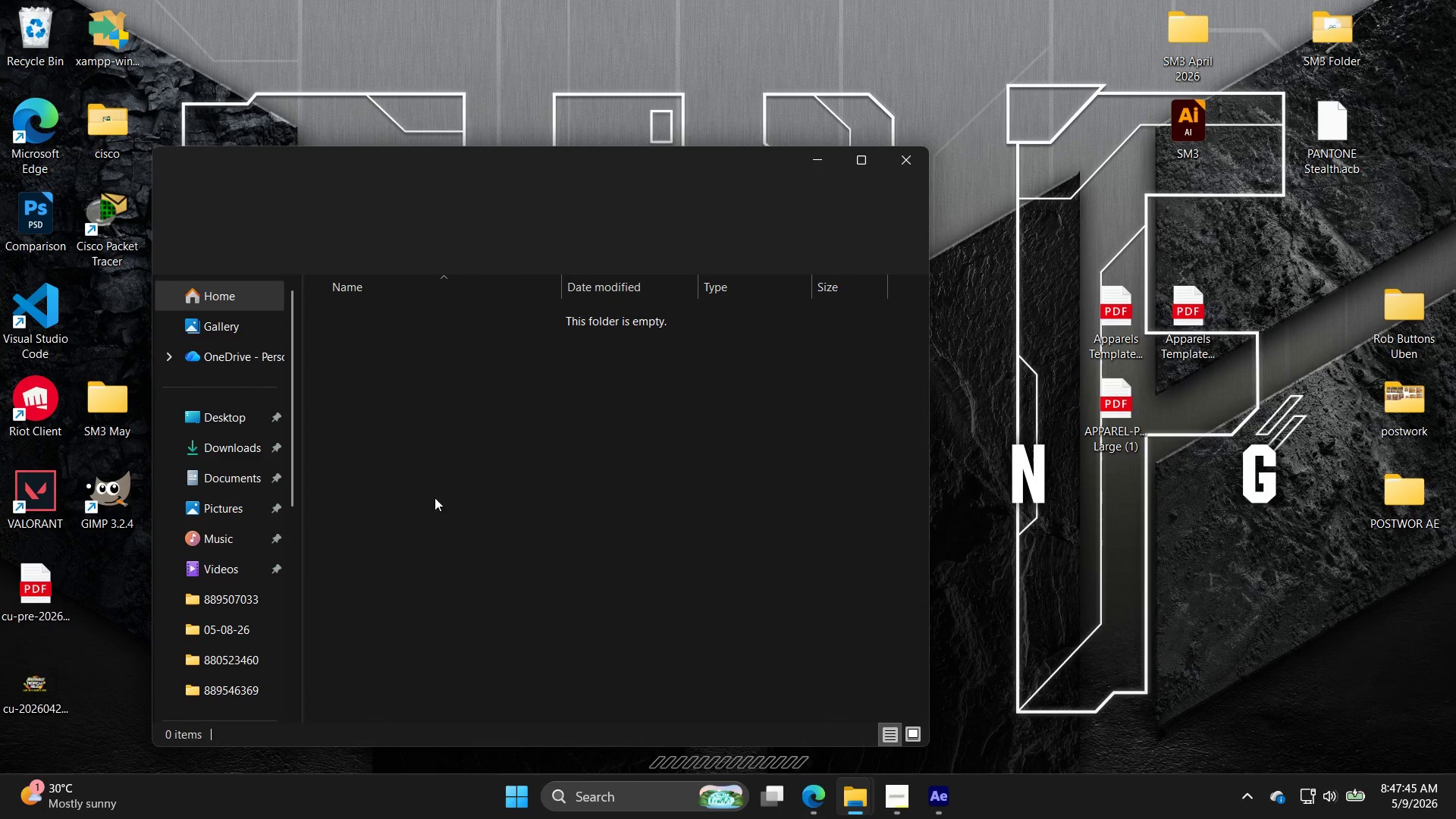 
key(Control+V)
 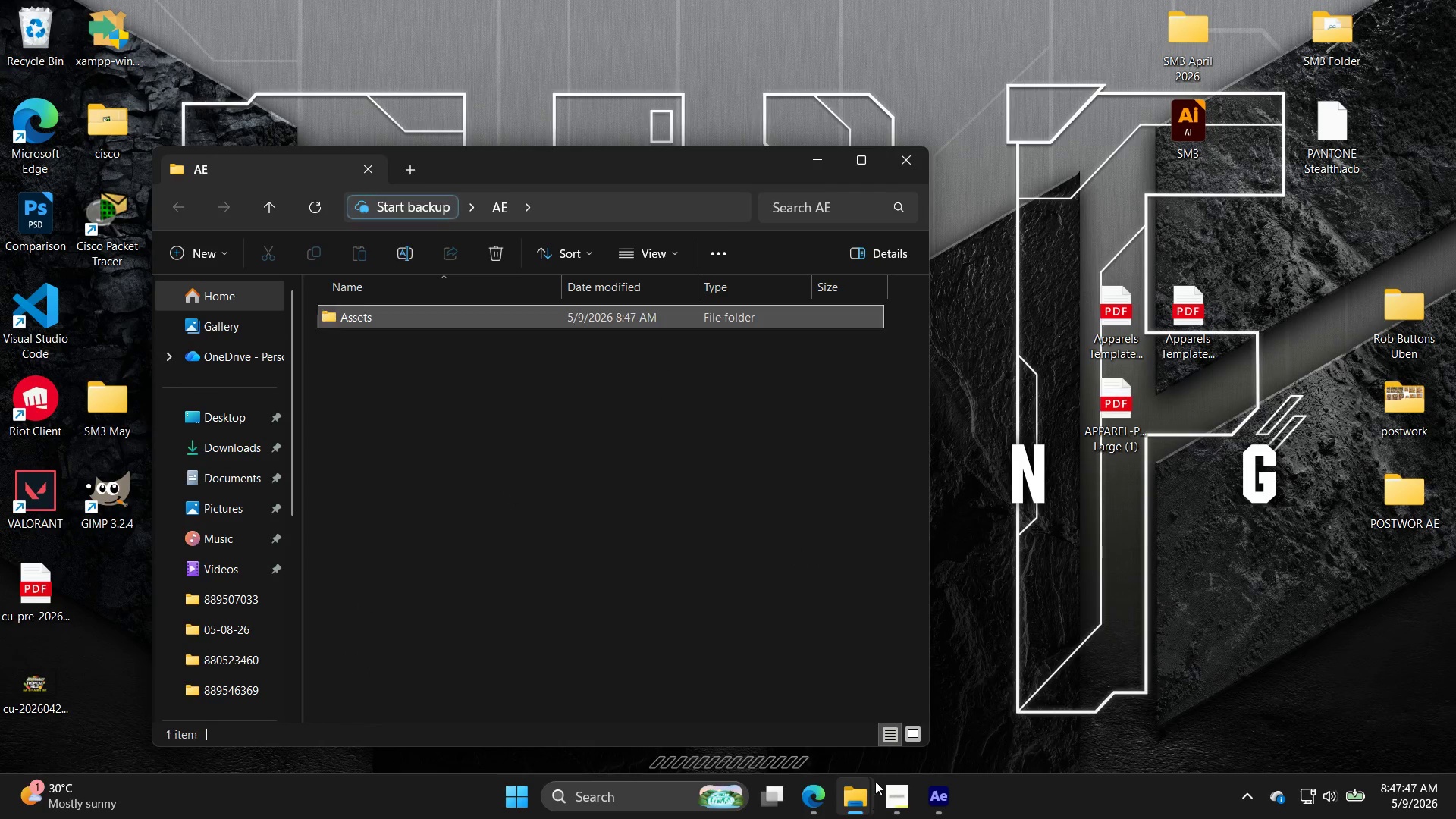 
left_click([899, 801])